 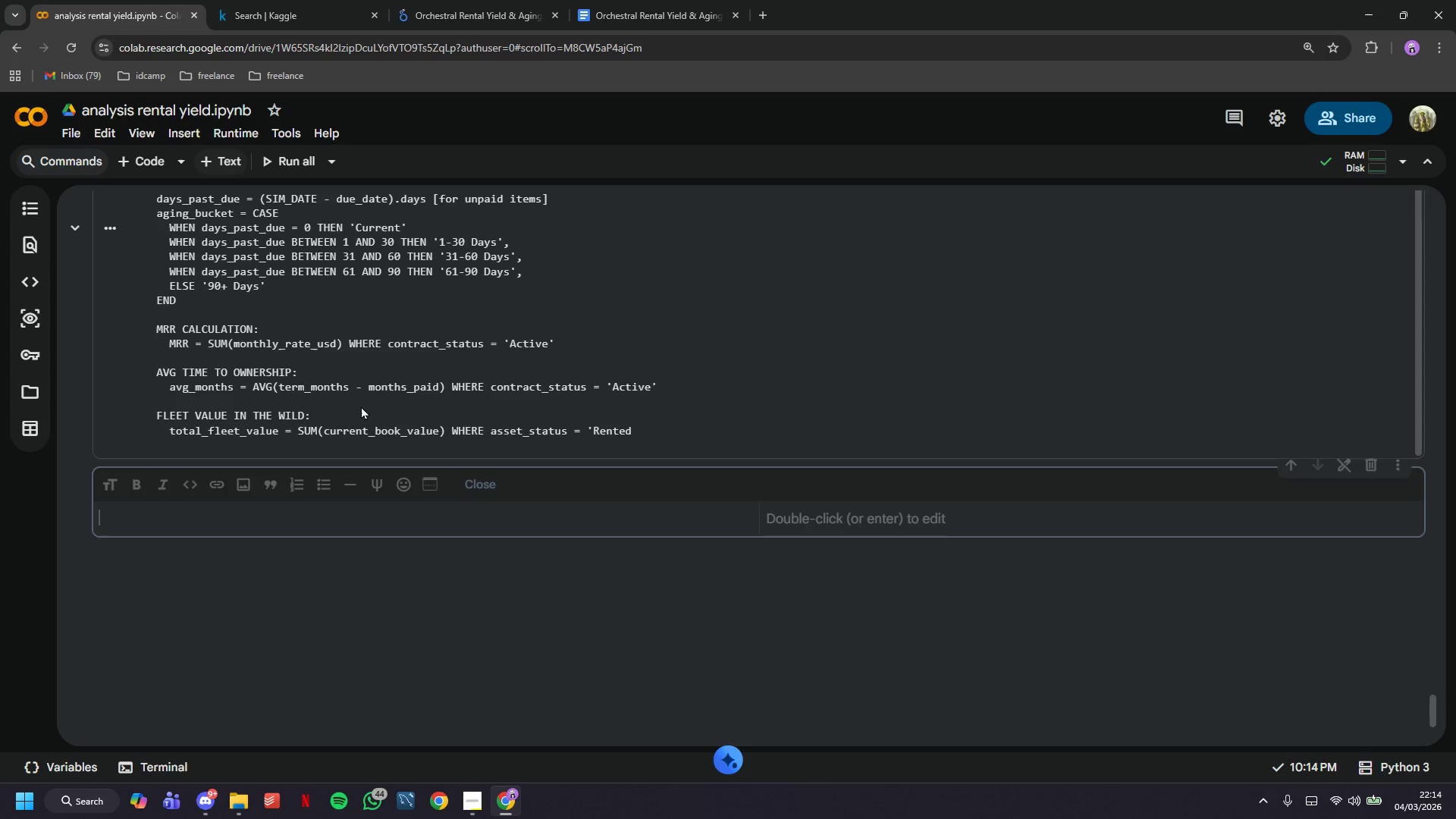 
type(# Feature EN)
key(Backspace)
type(ngineering & Derived KPIs)
 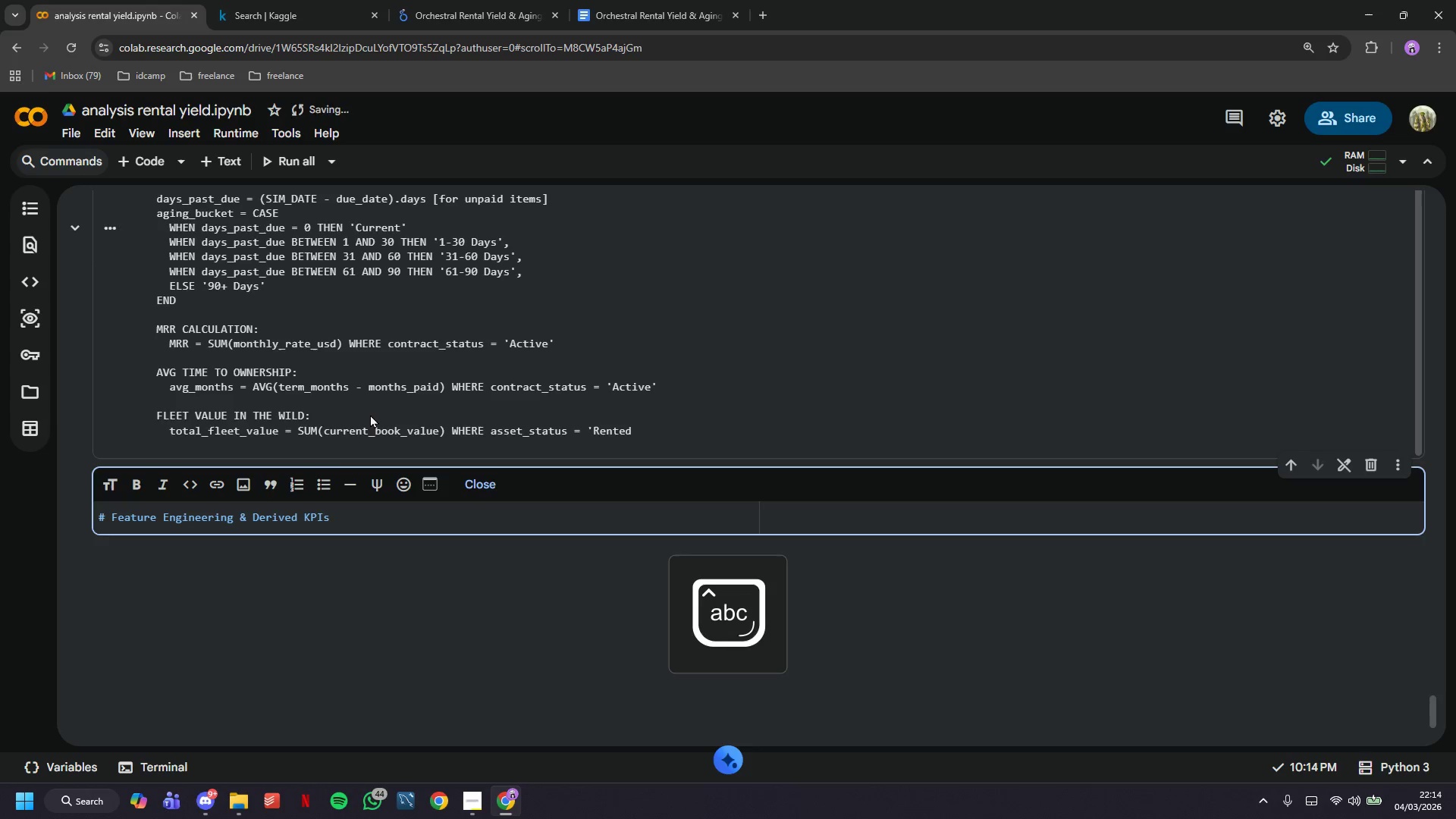 
key(Enter)
 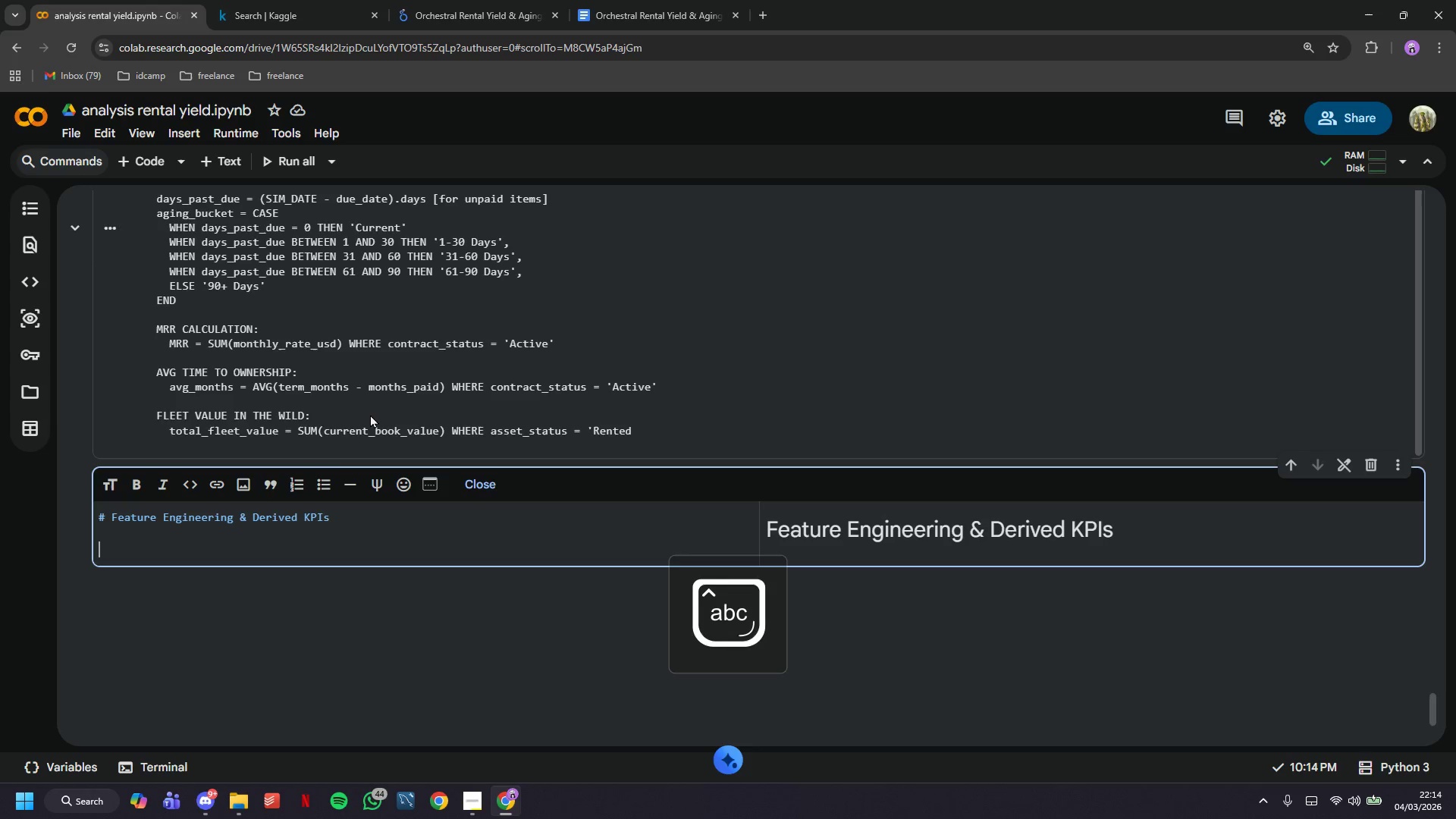 
key(Enter)
 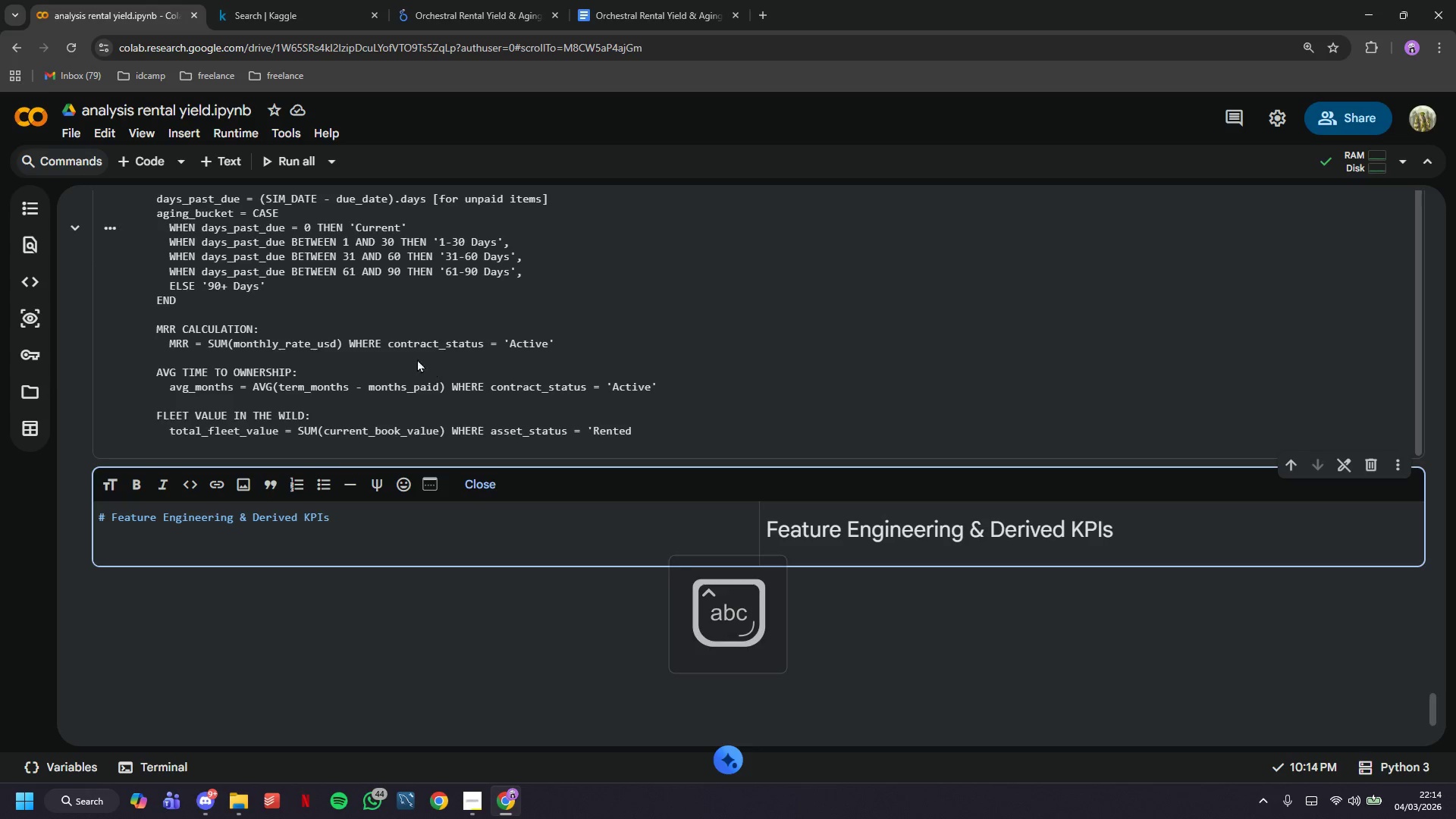 
scroll: coordinate [363, 529], scroll_direction: up, amount: 50.0
 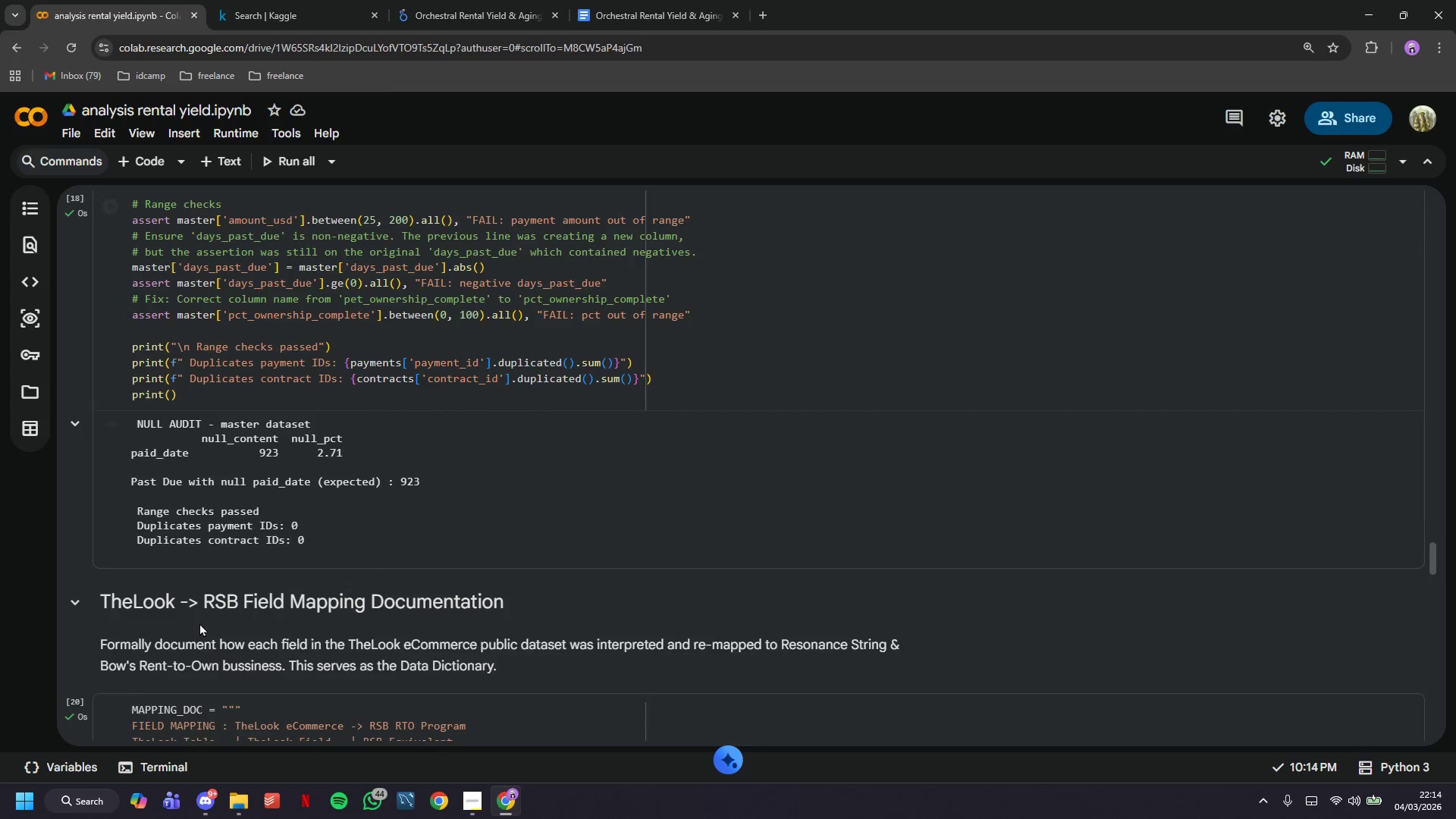 
double_click([199, 623])
 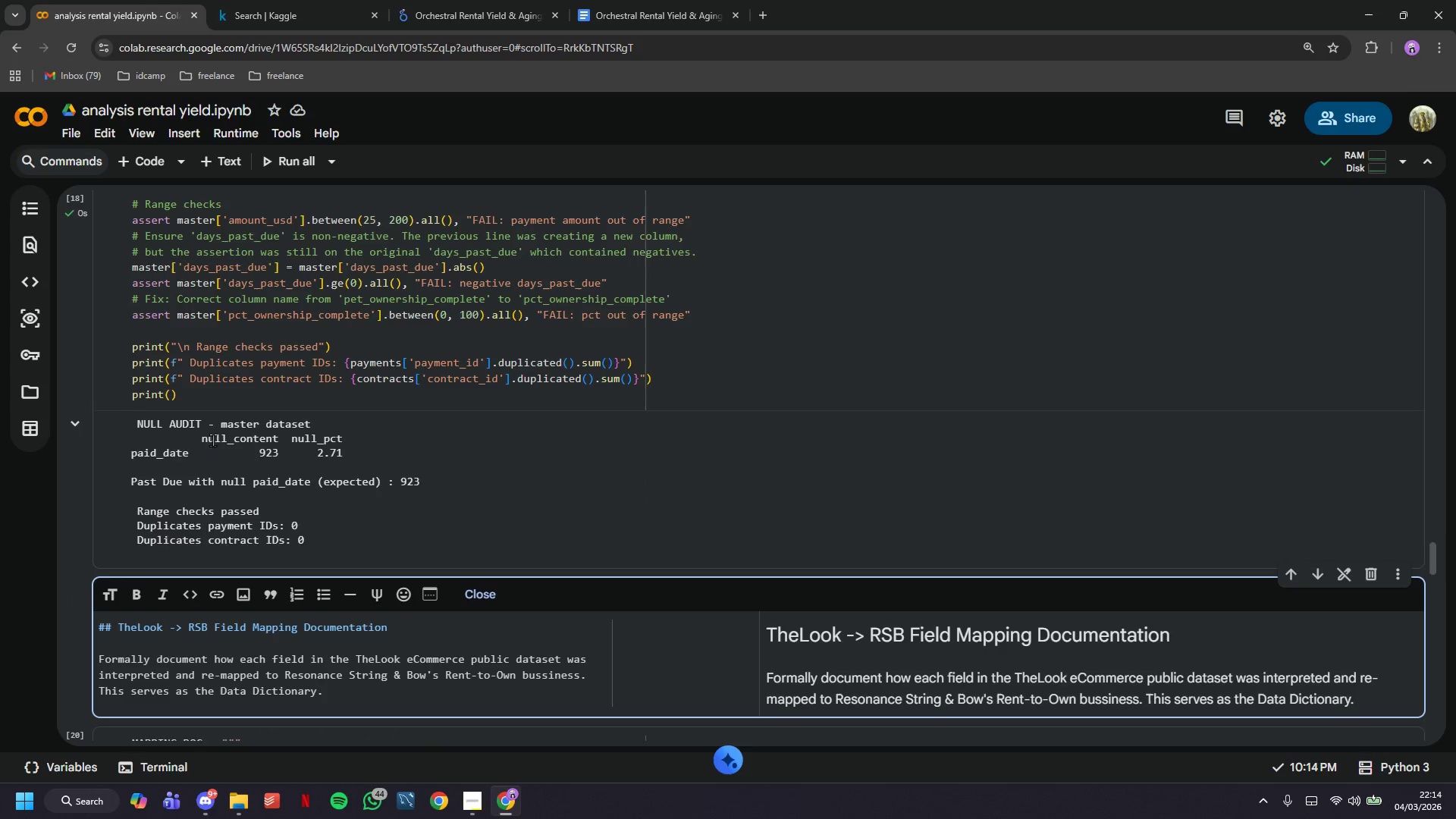 
left_click([309, 274])
 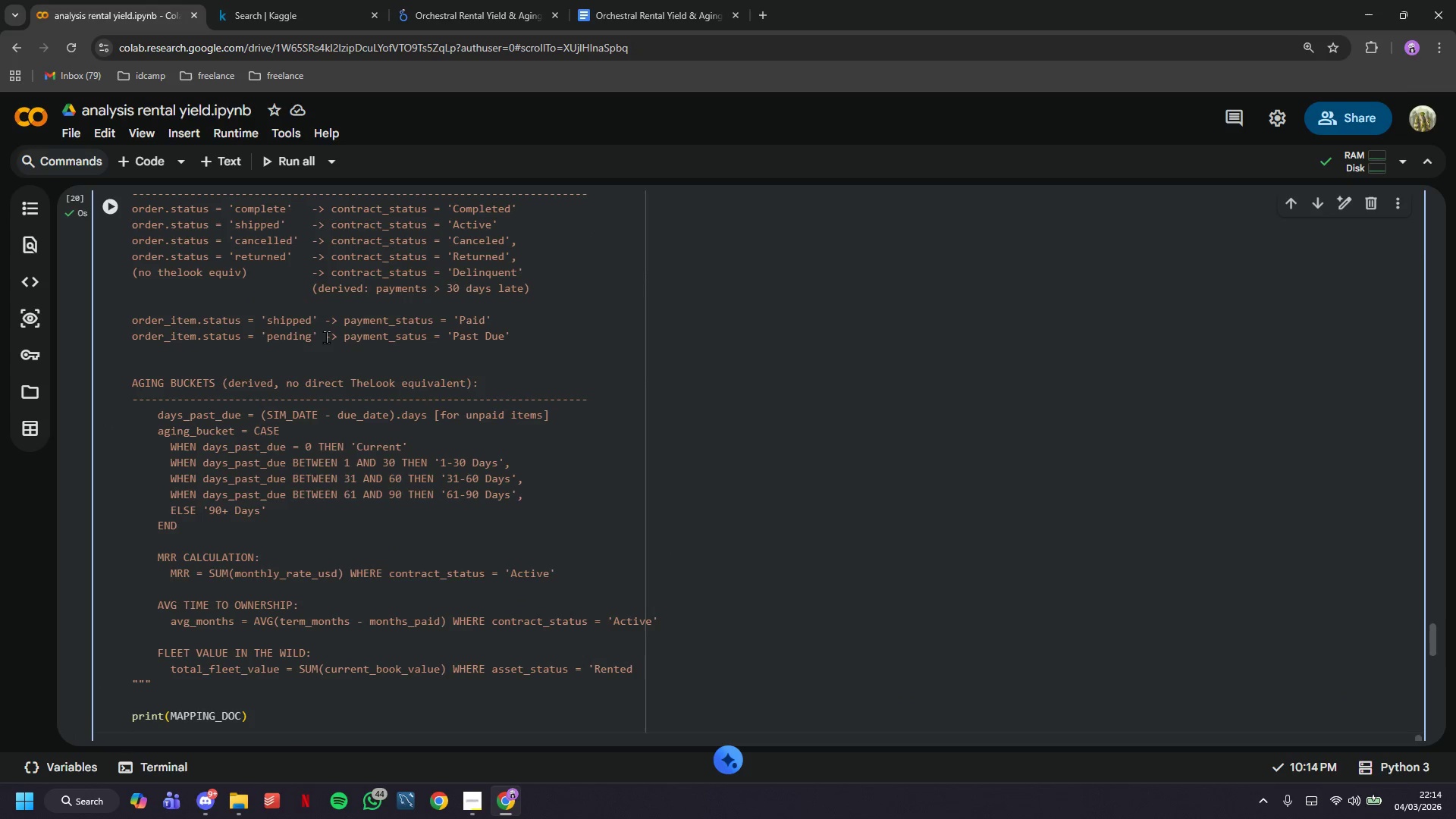 
scroll: coordinate [322, 377], scroll_direction: down, amount: 26.0
 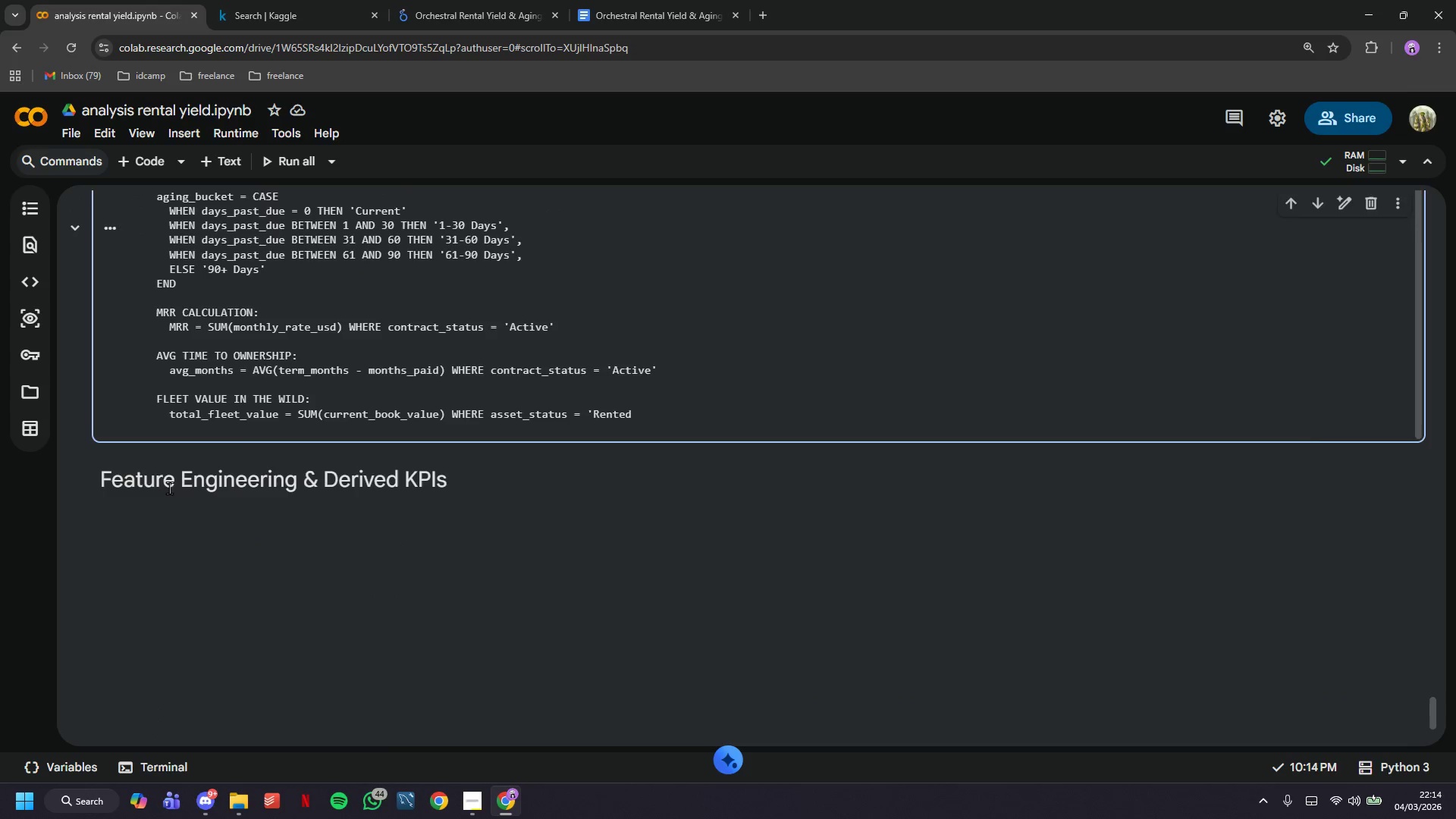 
double_click([168, 488])
 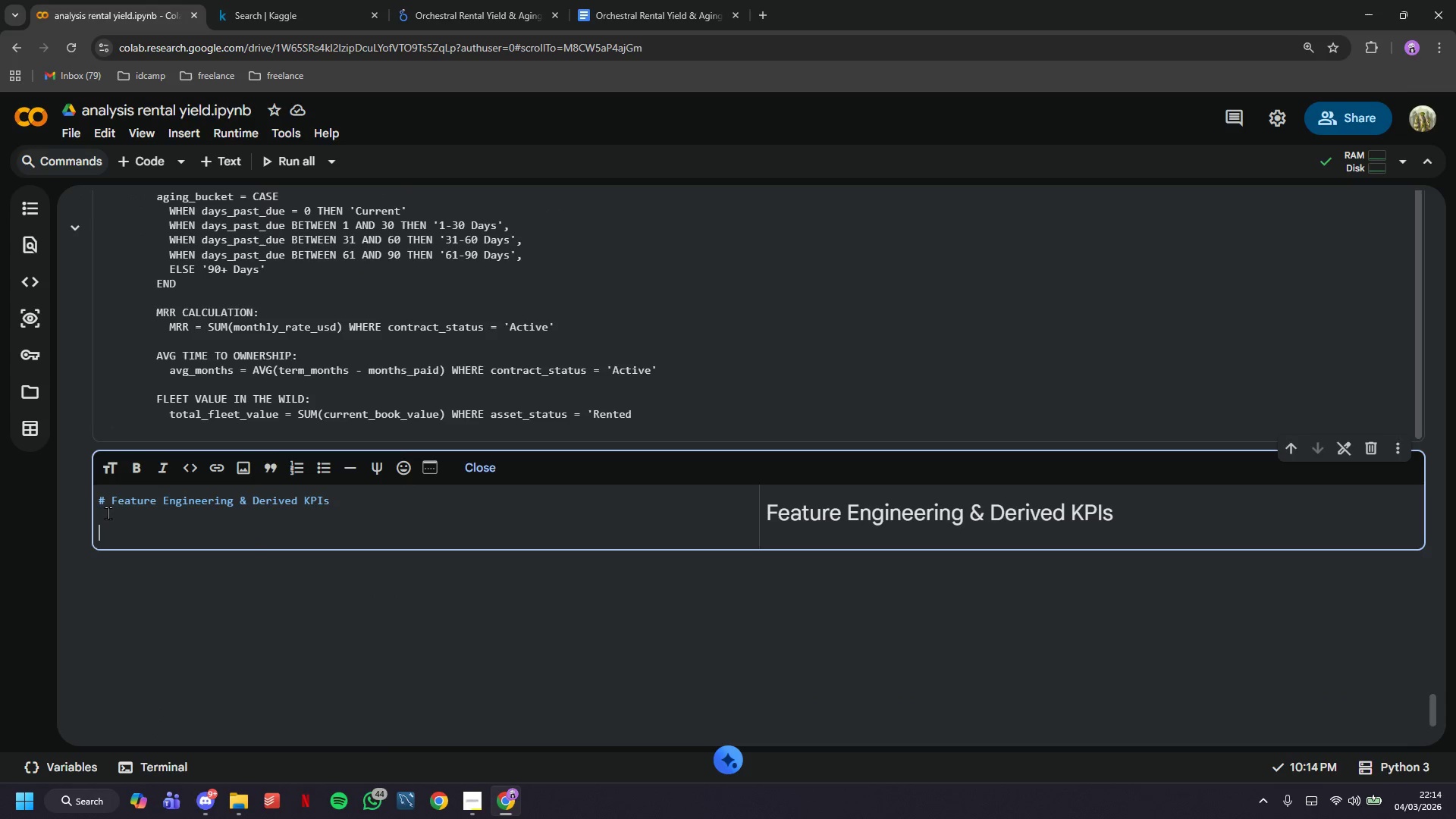 
left_click([108, 507])
 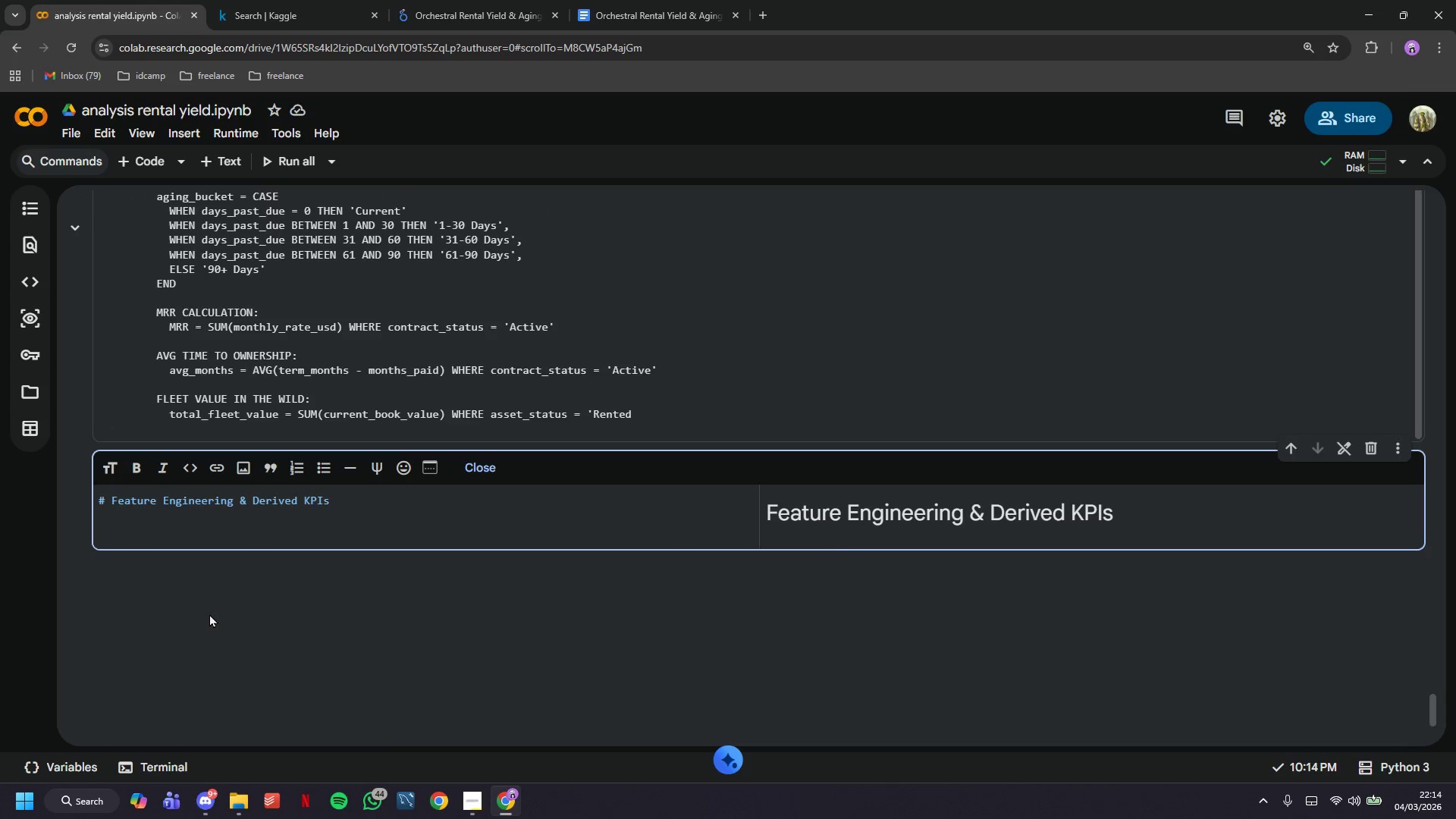 
key(Shift+3)
 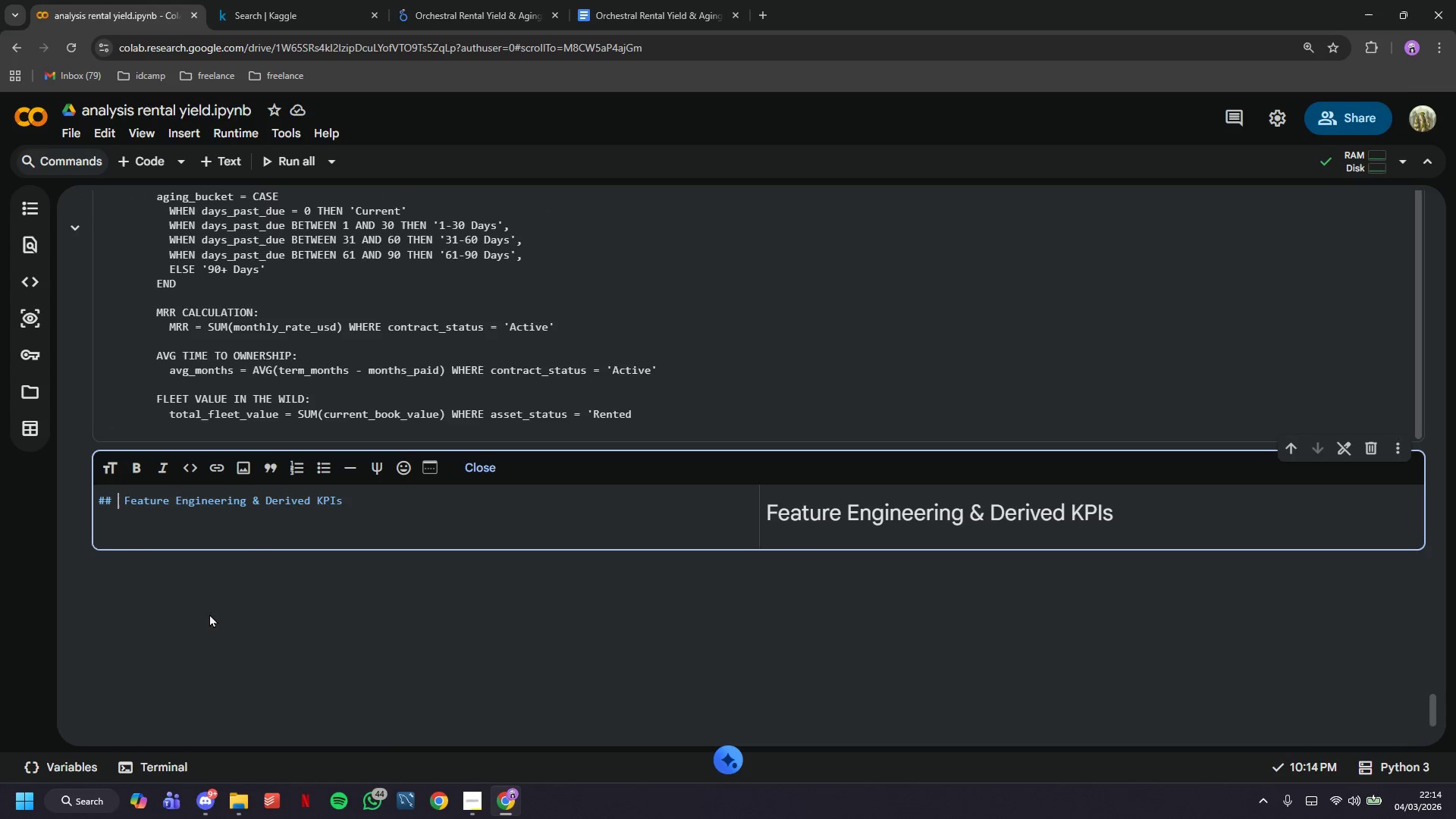 
key(Space)
 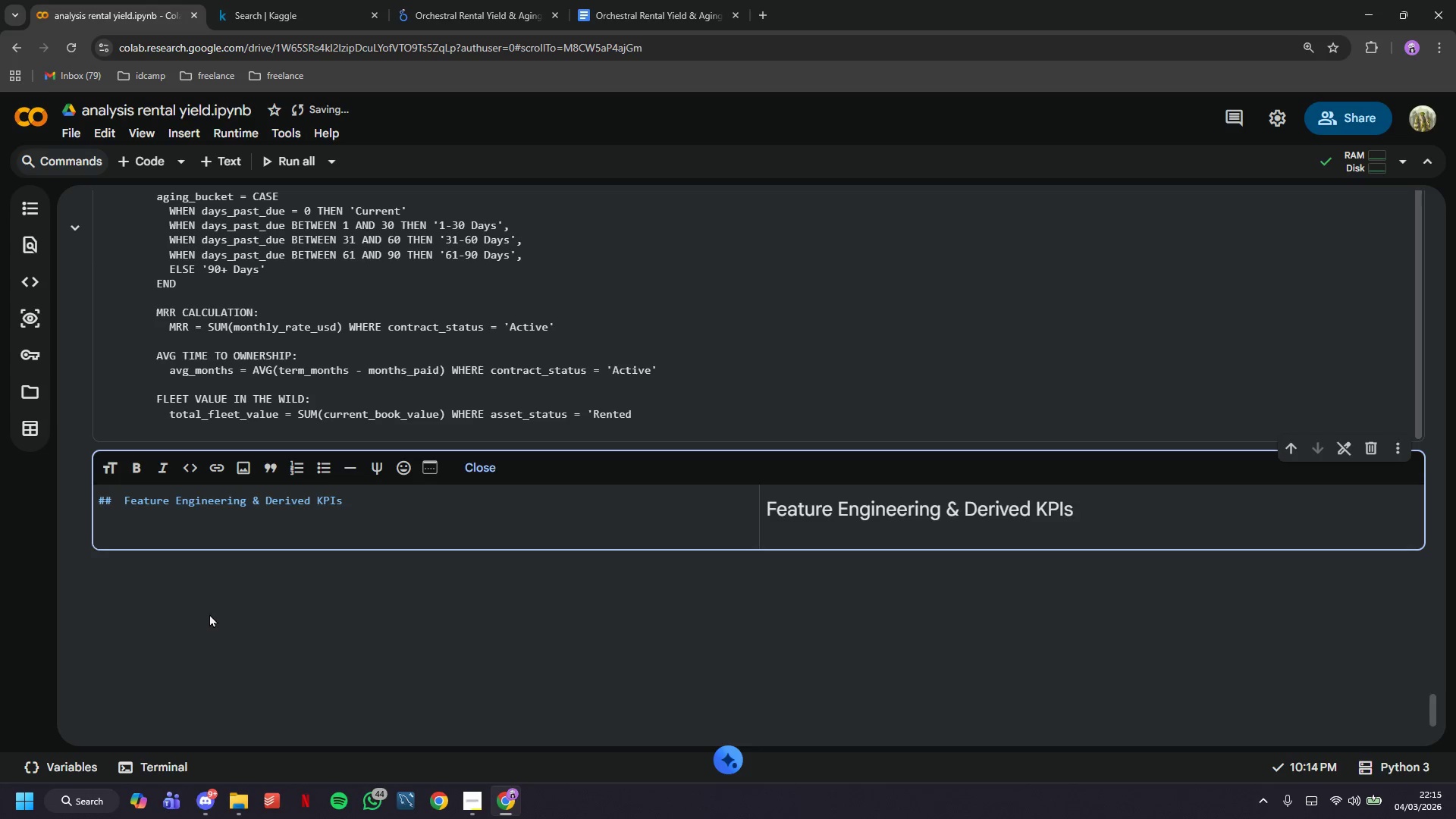 
wait(21.86)
 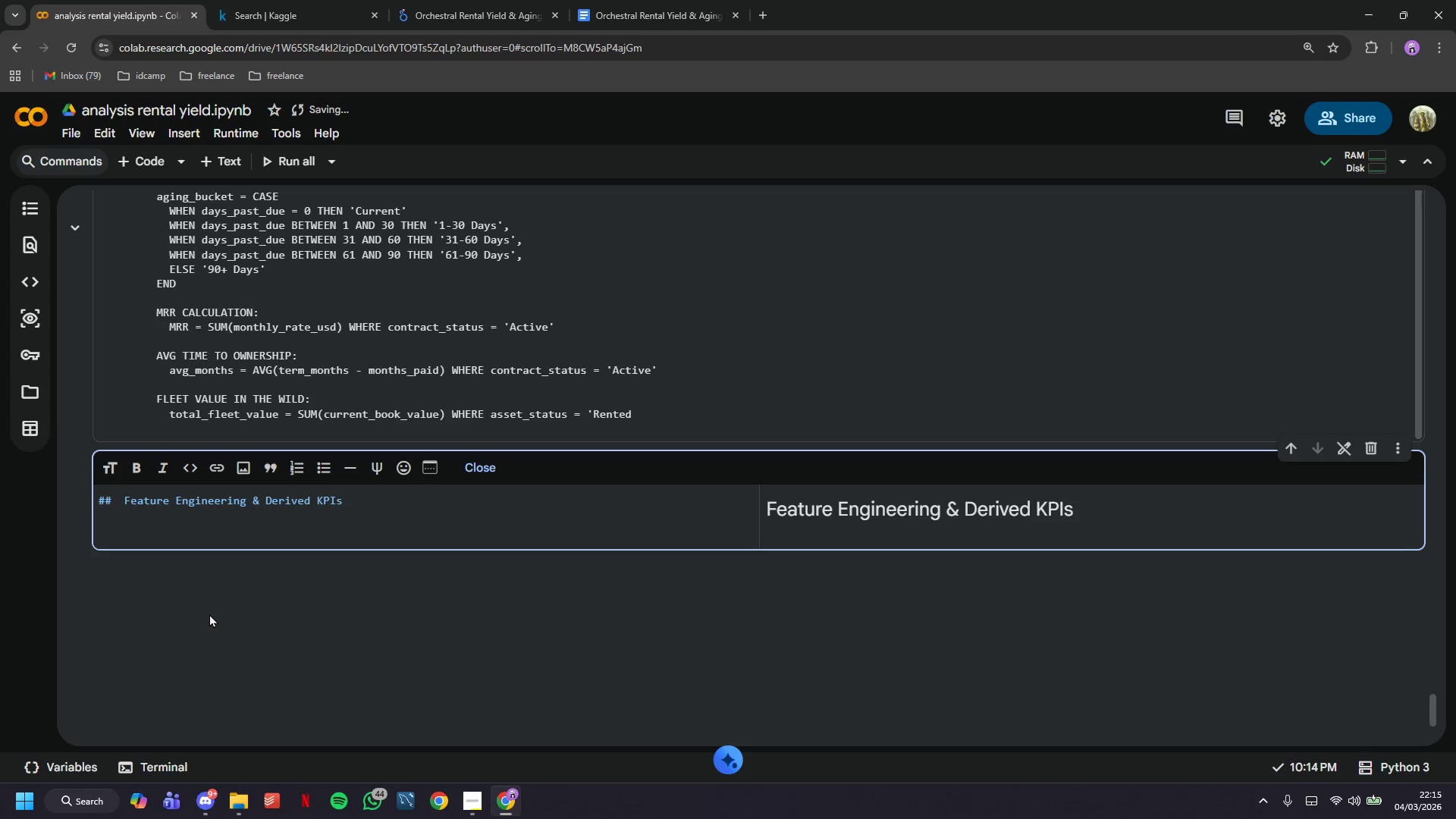 
key(ArrowDown)
 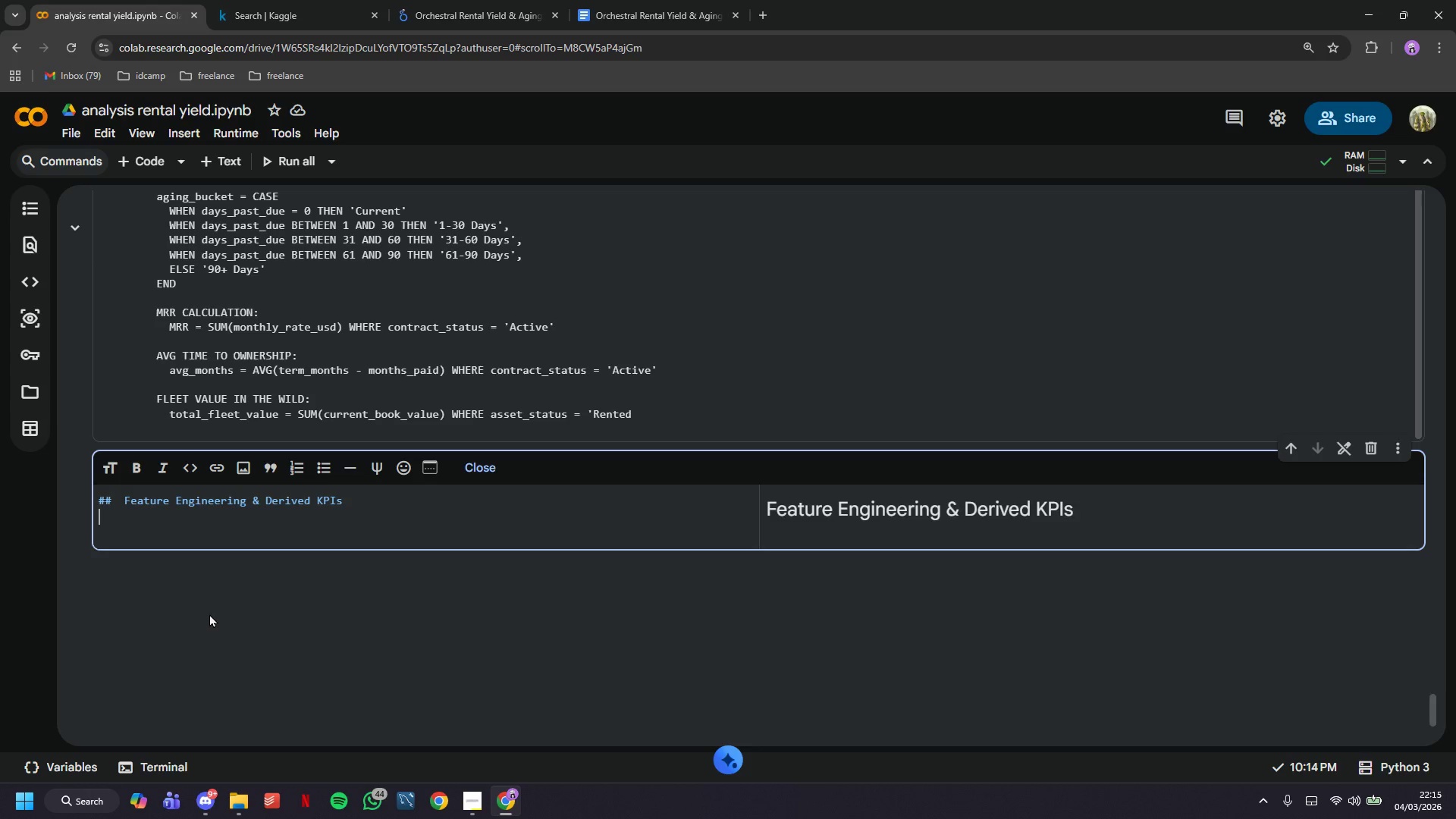 
key(Enter)
 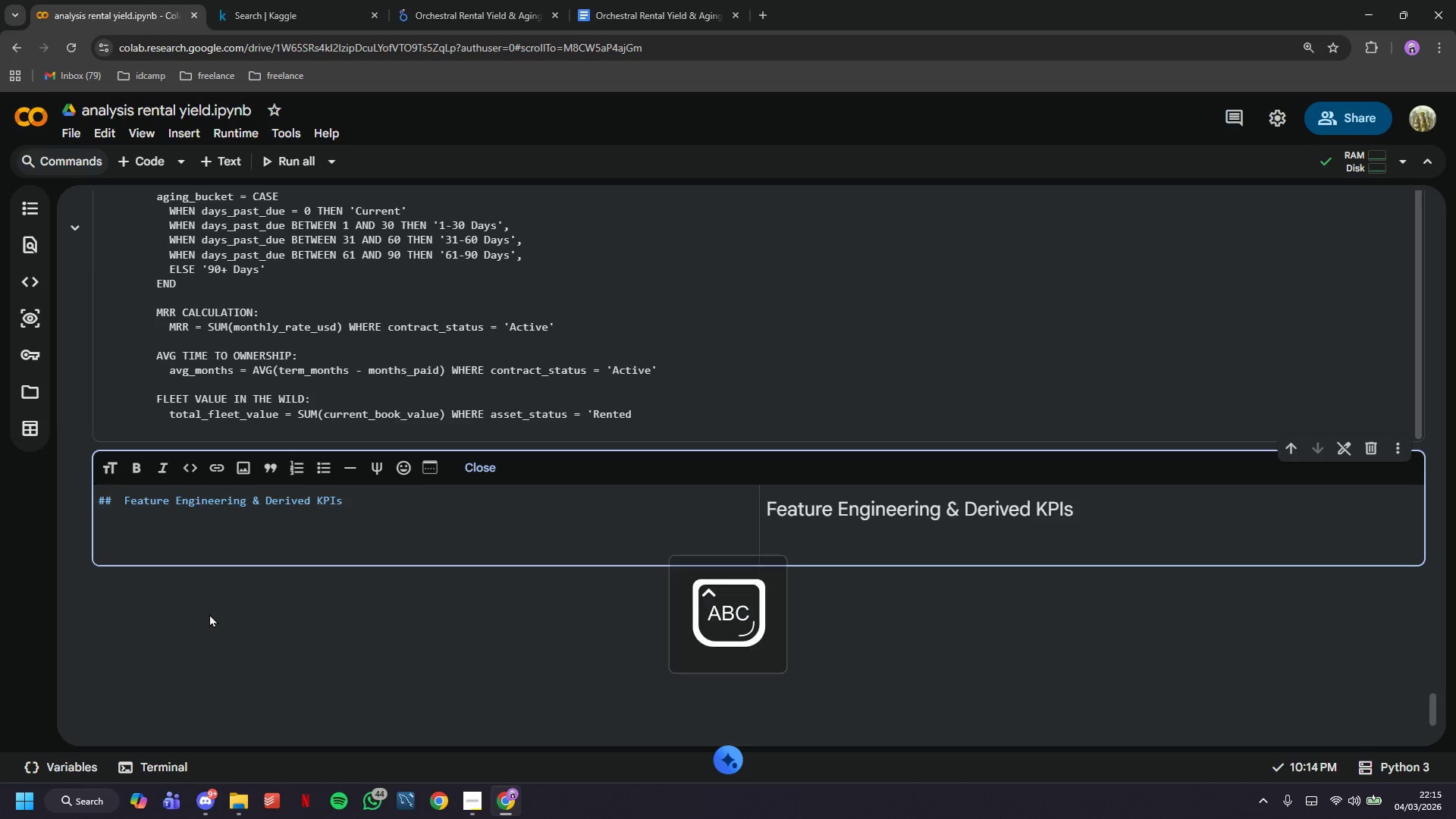 
type(Create all computed fields needed for KPI cards, trend charts, and segment breakdowns. These columns are added tot he )
key(Backspace)
key(Backspace)
key(Backspace)
key(Backspace)
key(Backspace)
type( h)
key(Backspace)
type(the )
 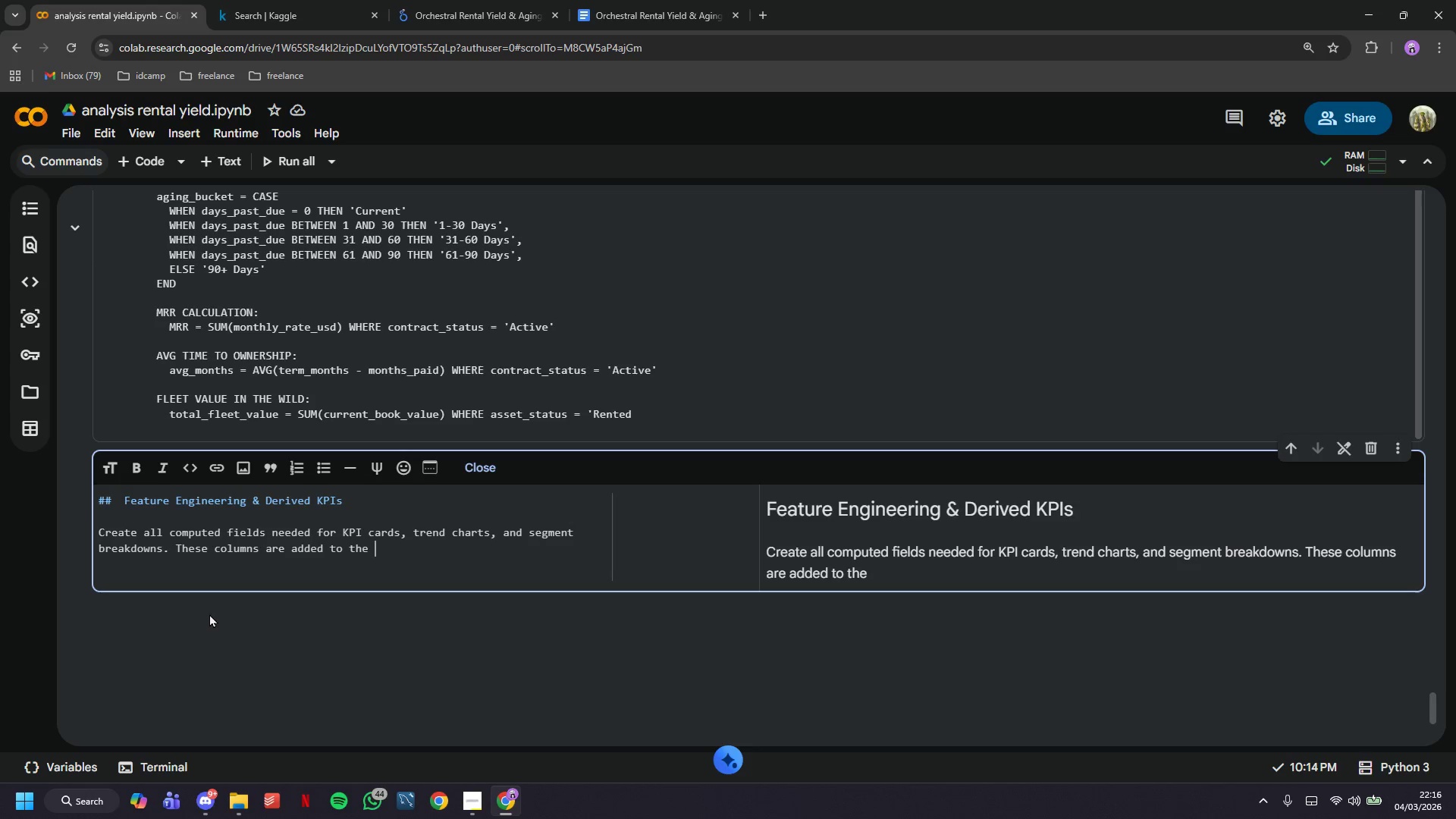 
wait(10.89)
 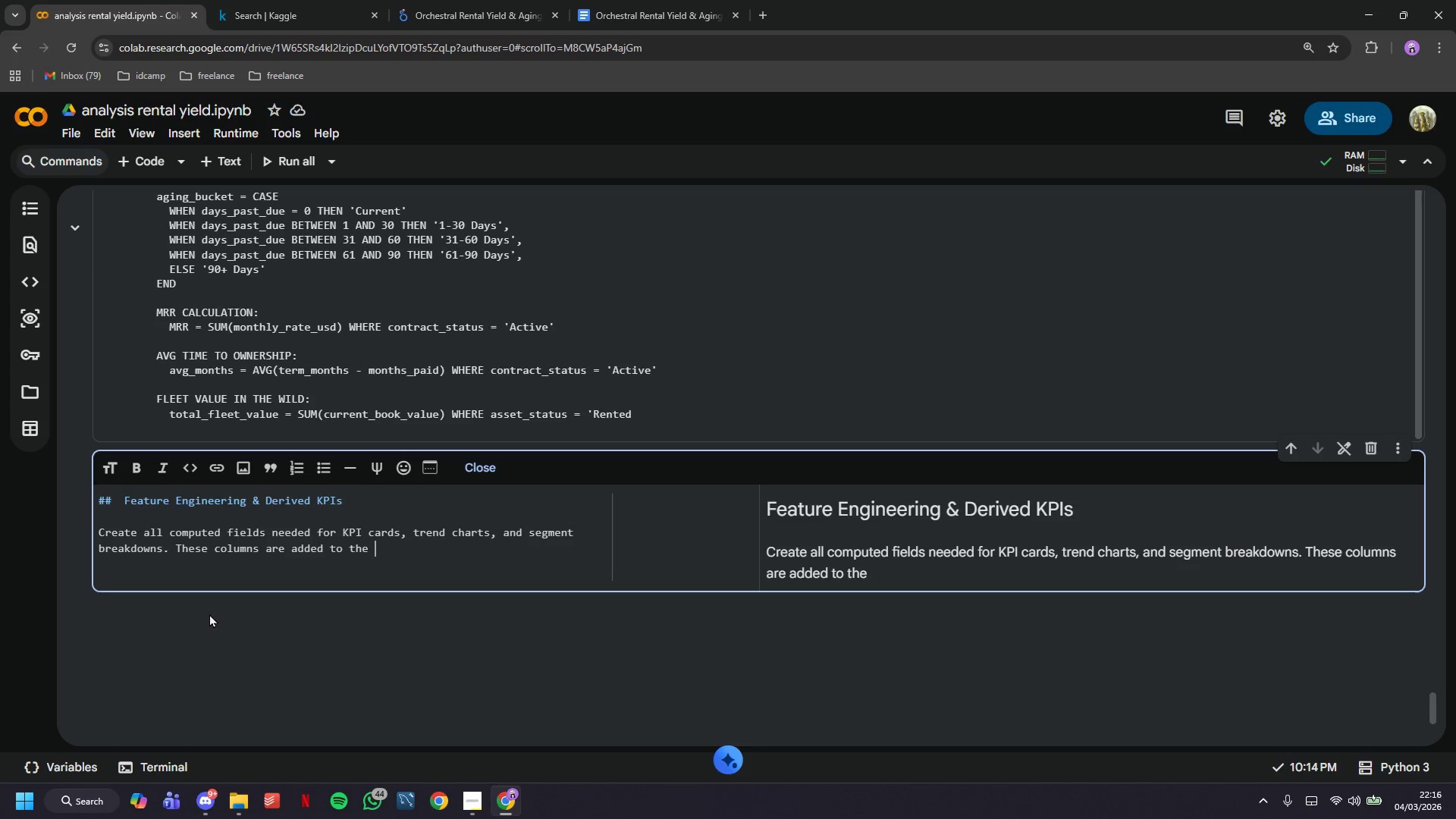 
type(master DataFrame before export.)
 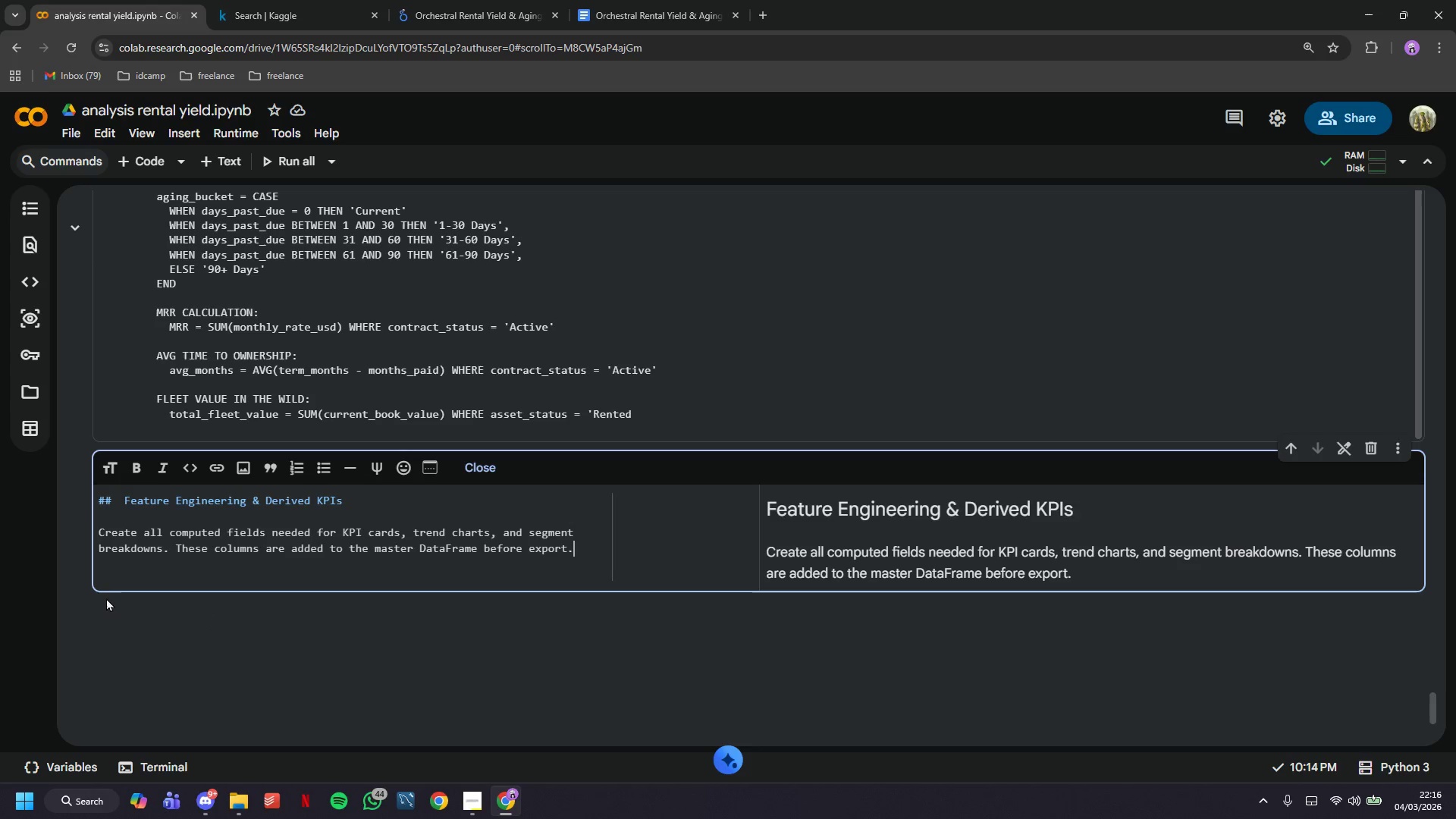 
scroll: coordinate [118, 538], scroll_direction: down, amount: 3.0
 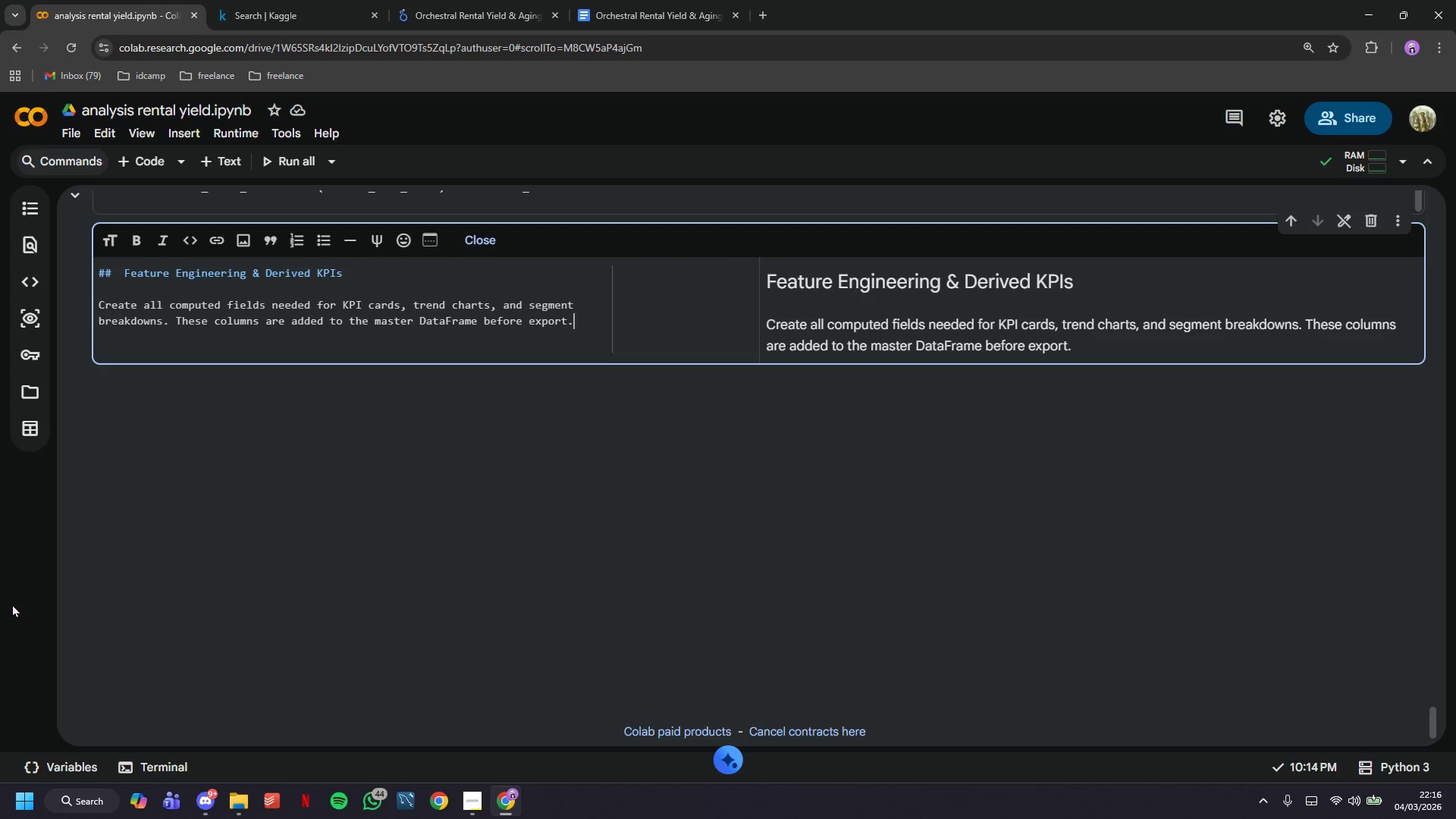 
wait(5.2)
 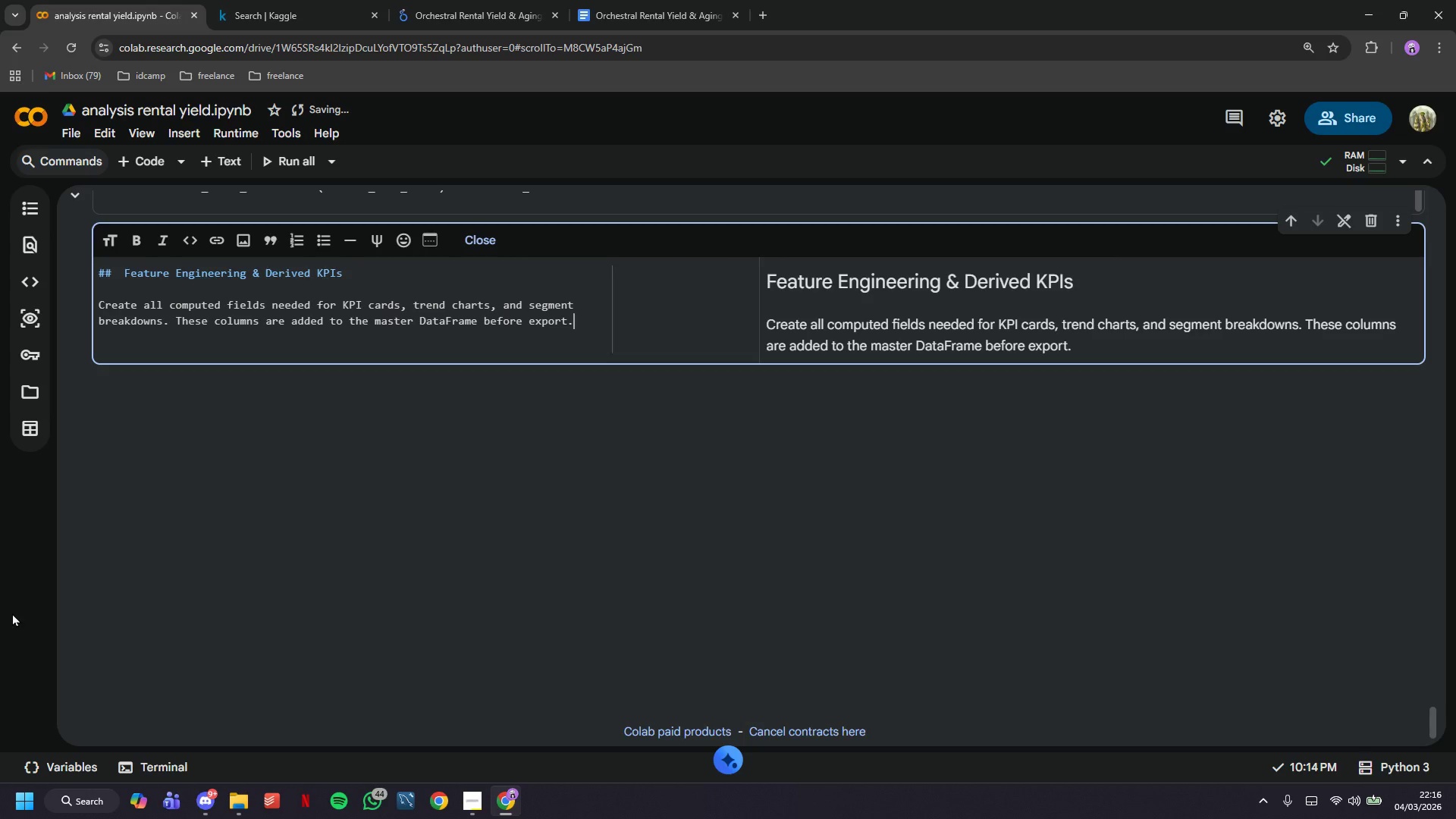 
left_click_drag(start_coordinate=[242, 164], to_coordinate=[261, 290])
 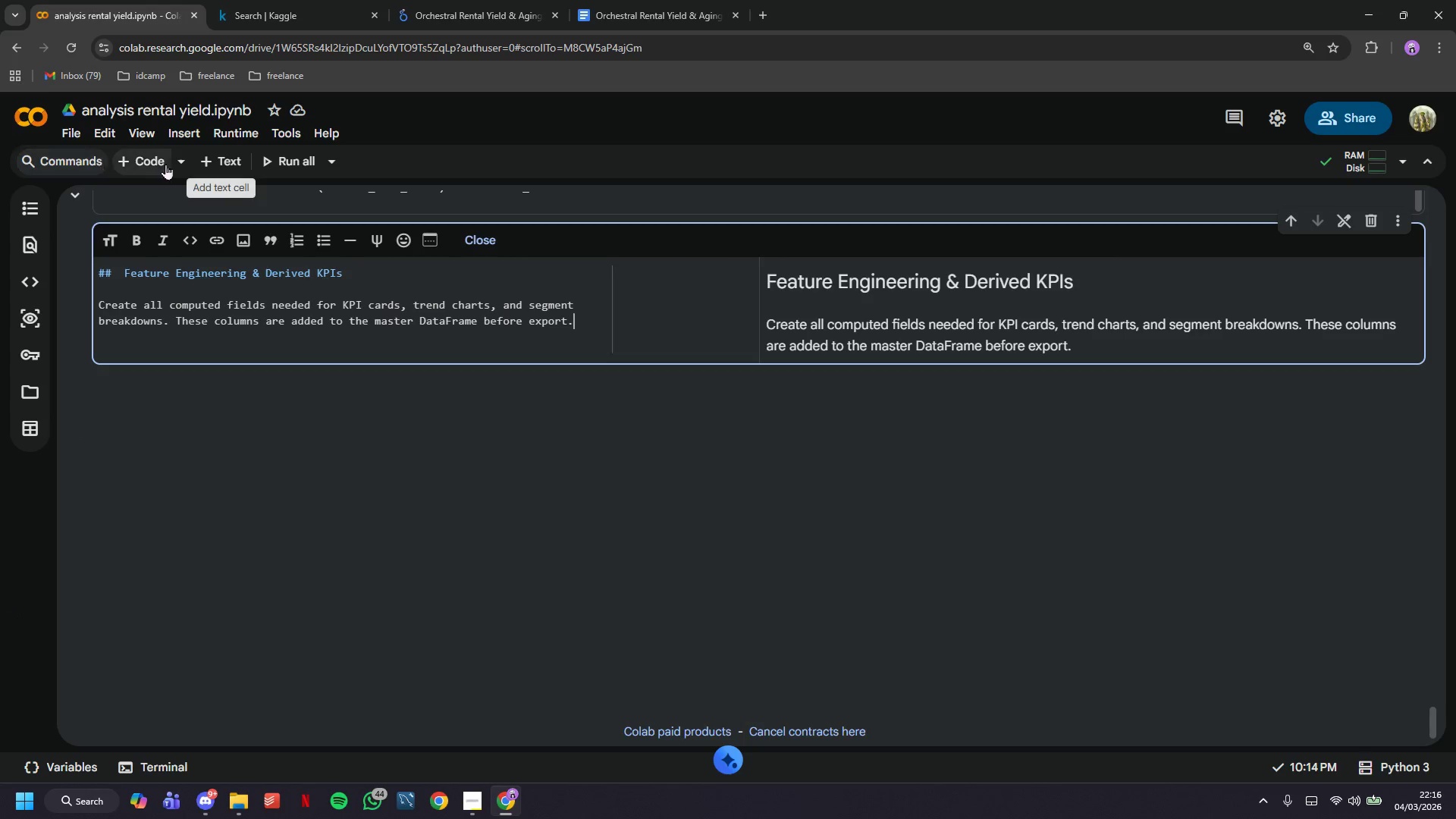 
left_click([166, 164])
 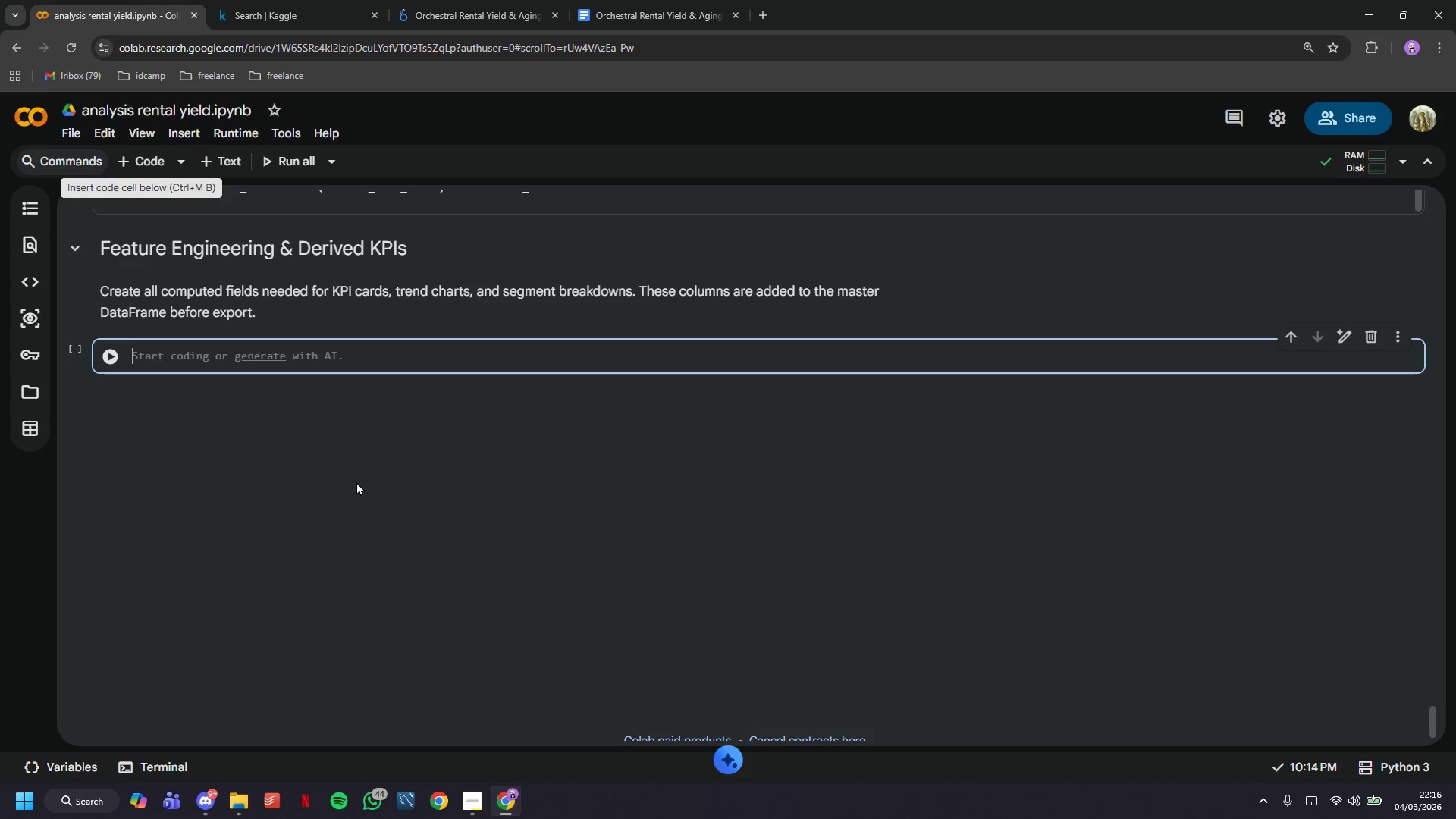 
type(# 5a. Active Contracts Snapshot)
 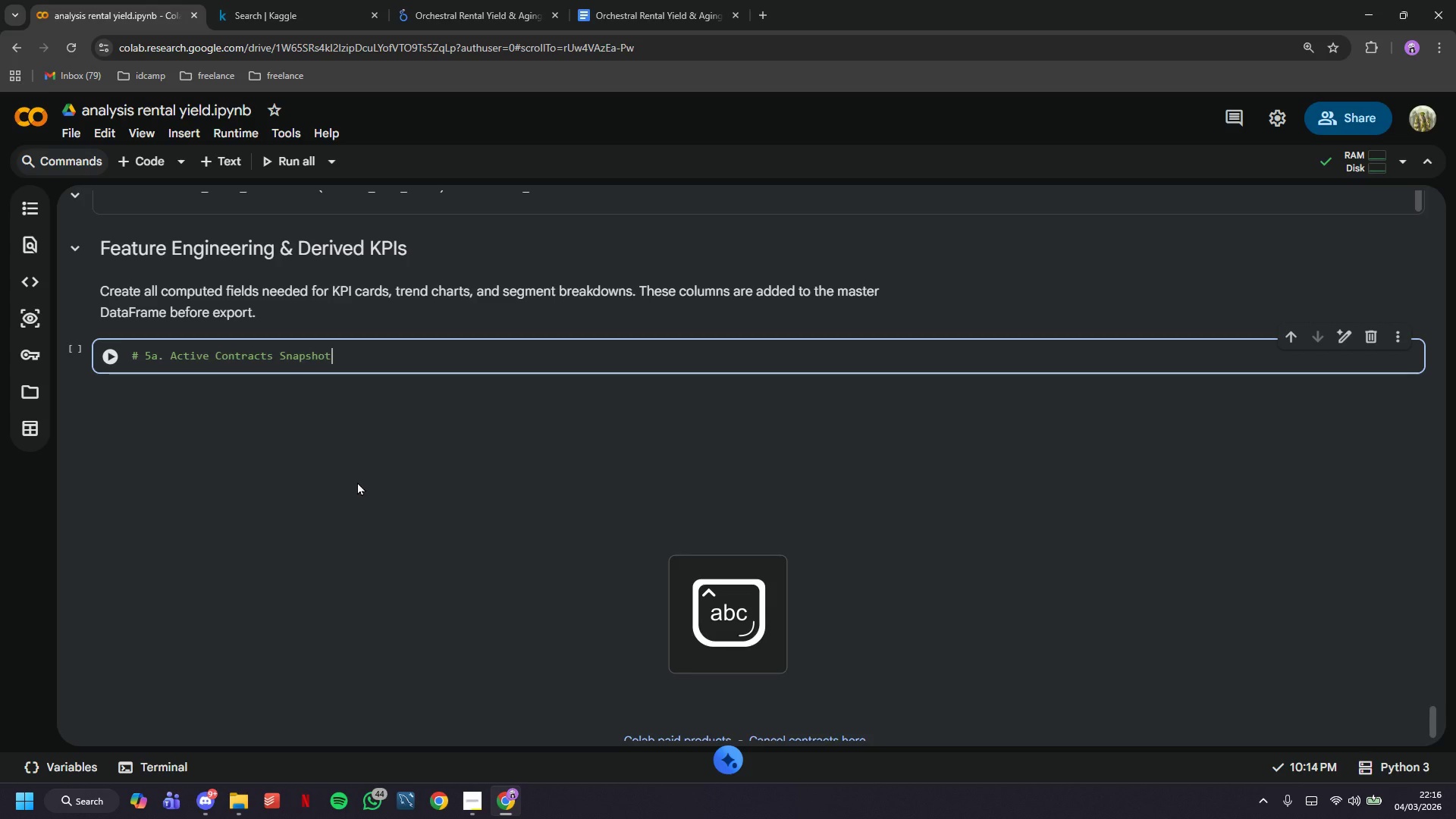 
key(Enter)
 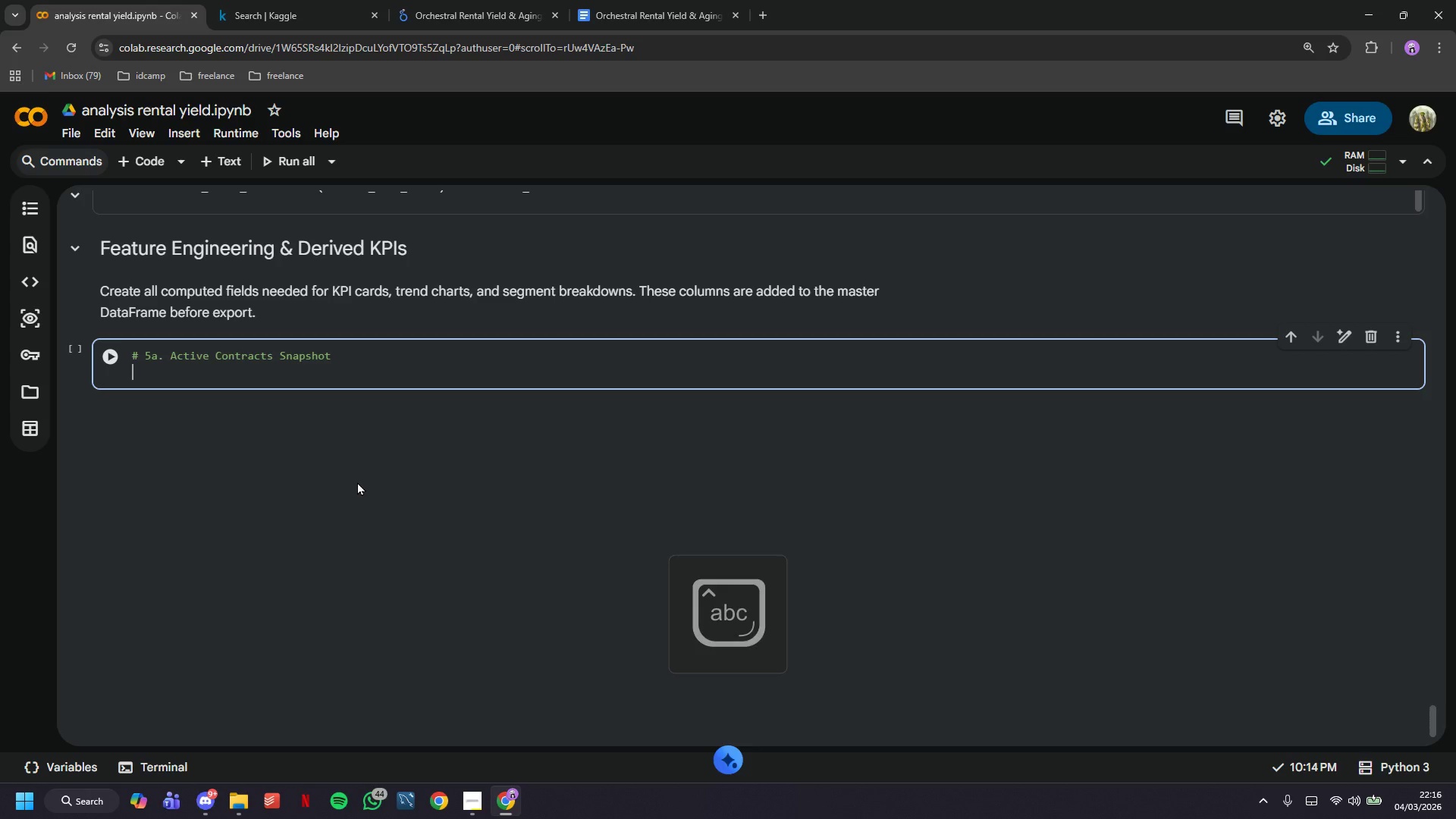 
key(Enter)
 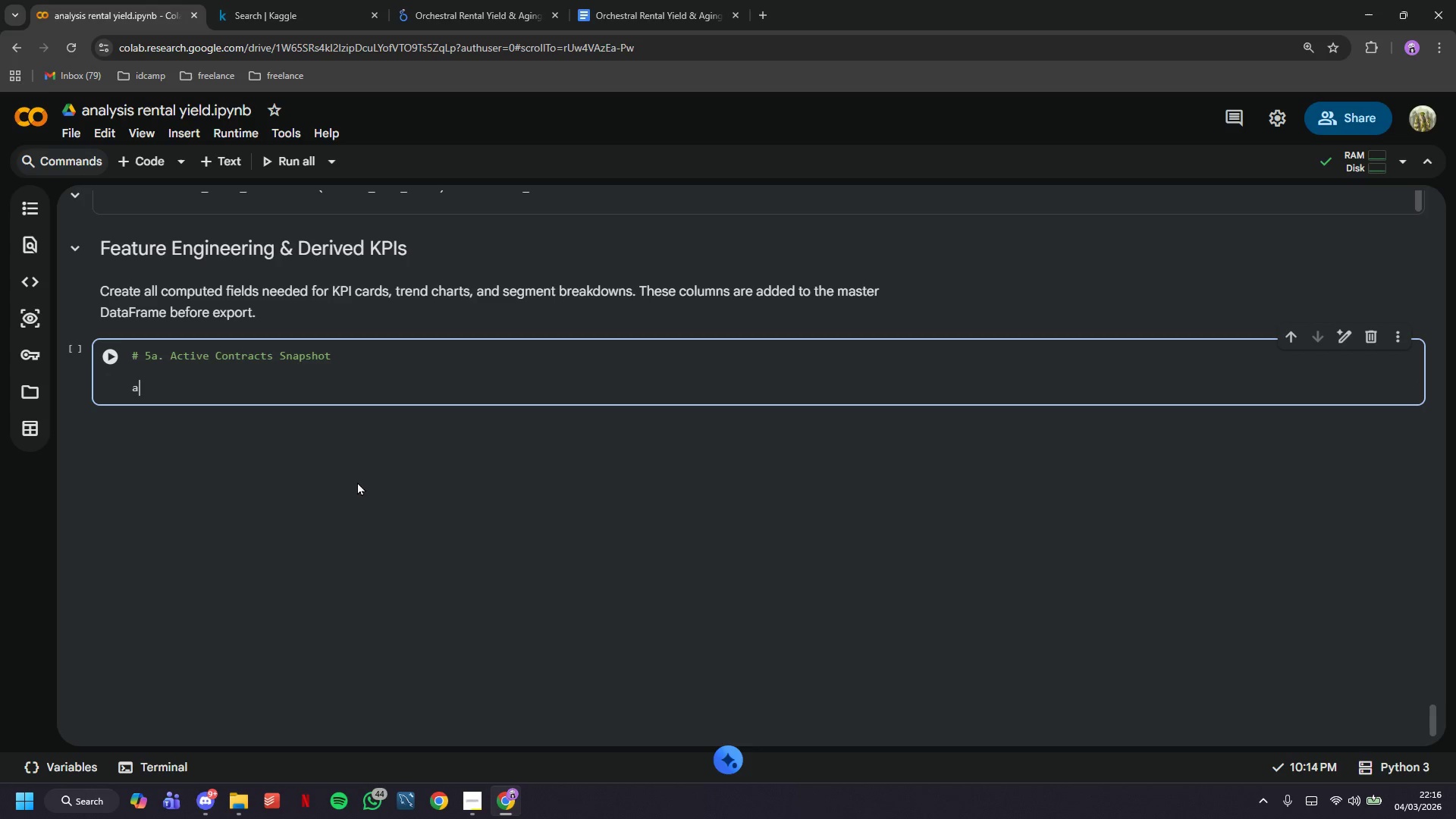 
type(active = contracts[contracrs)
key(Backspace)
key(Backspace)
type(ts['contract_status)
 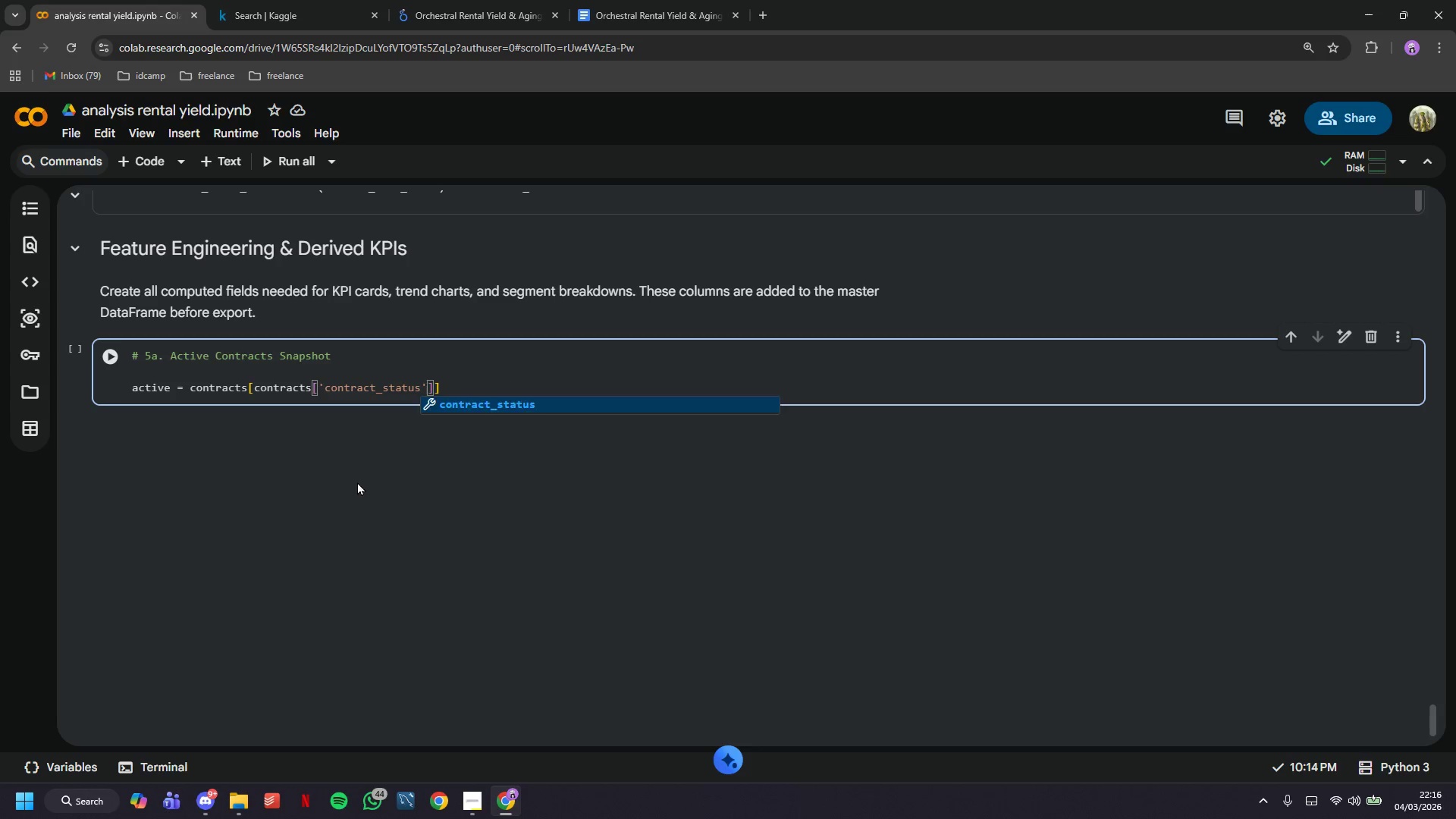 
key(ArrowRight)
 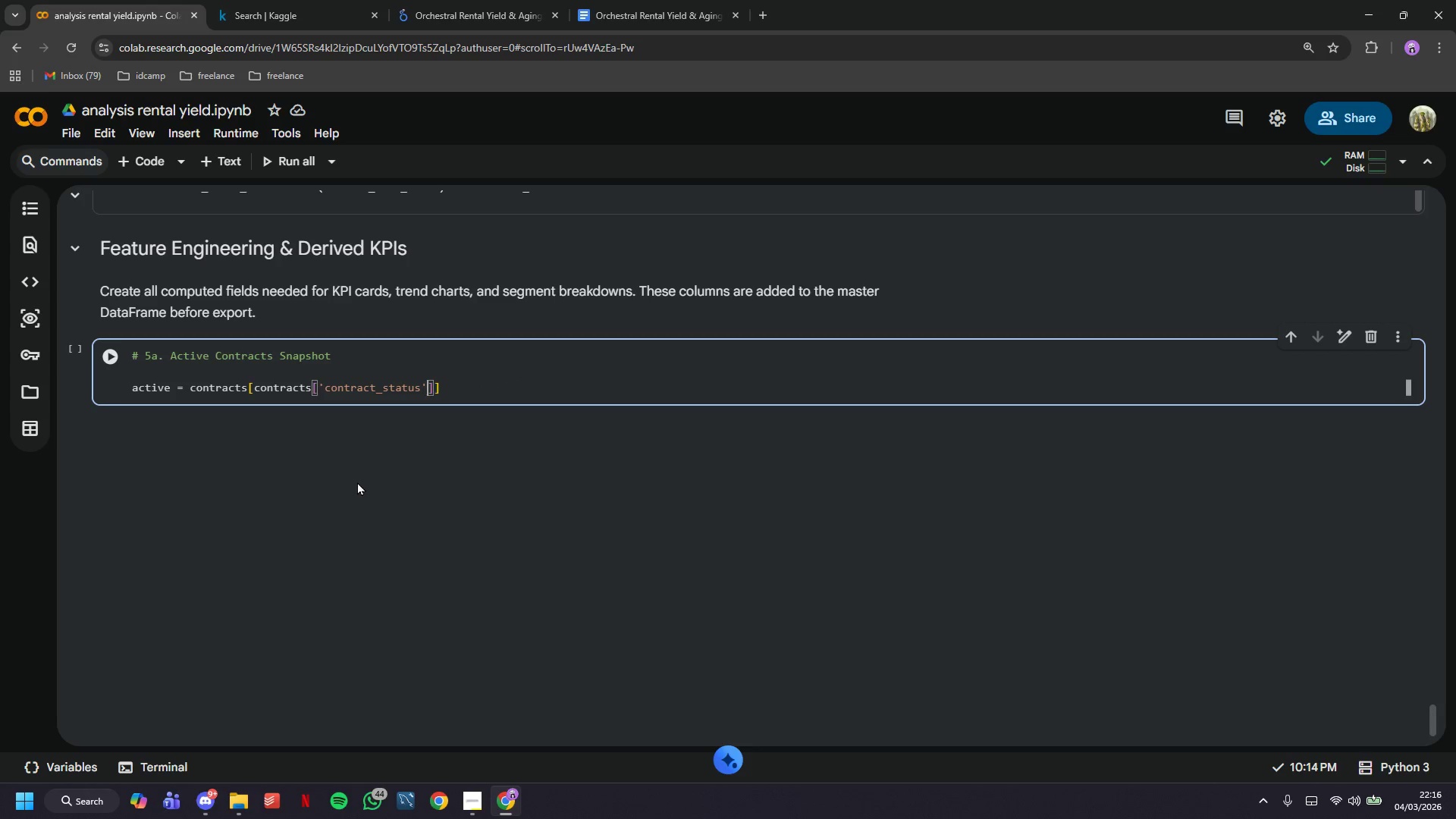 
key(ArrowRight)
 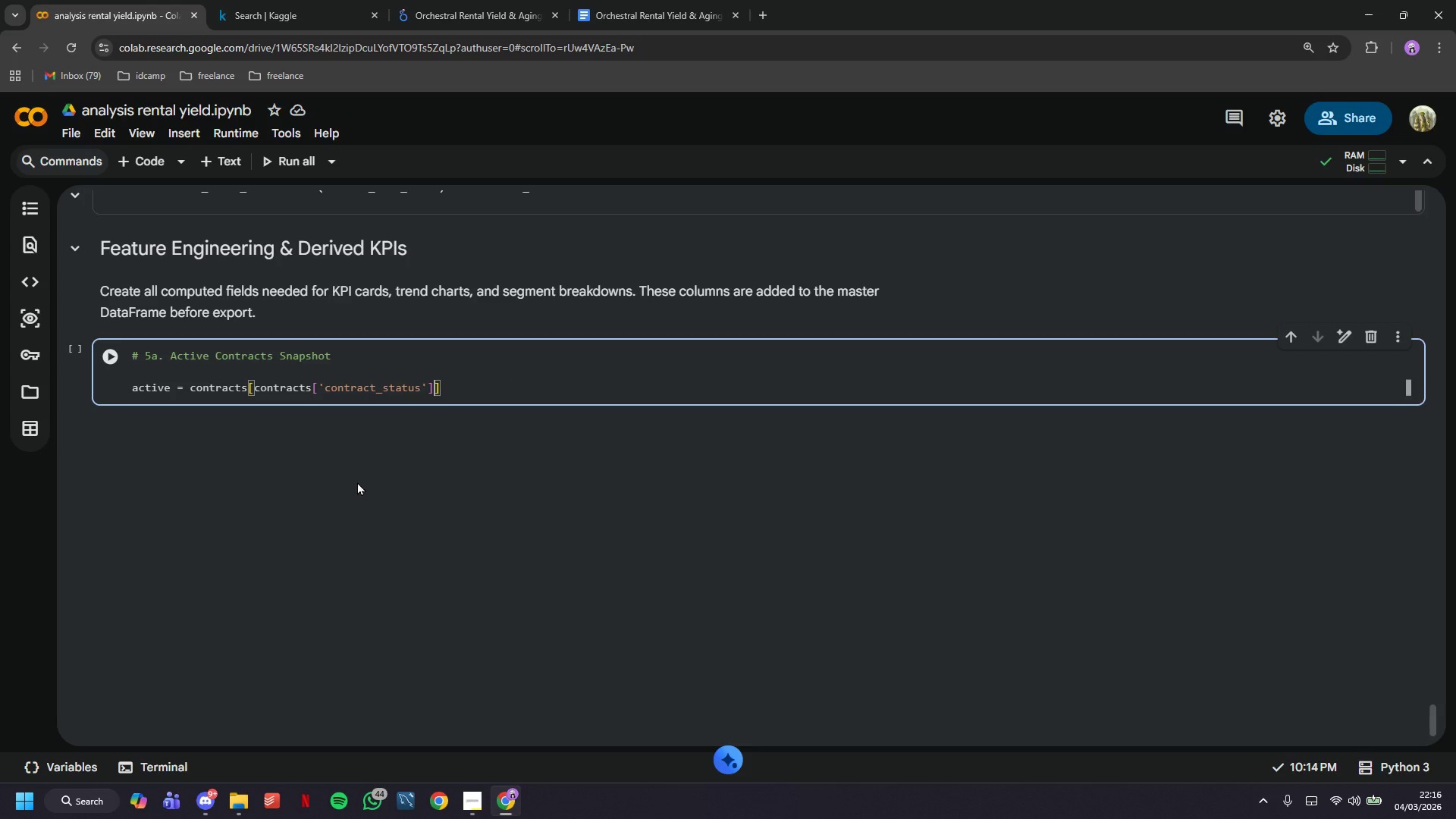 
type( == 'Active)
 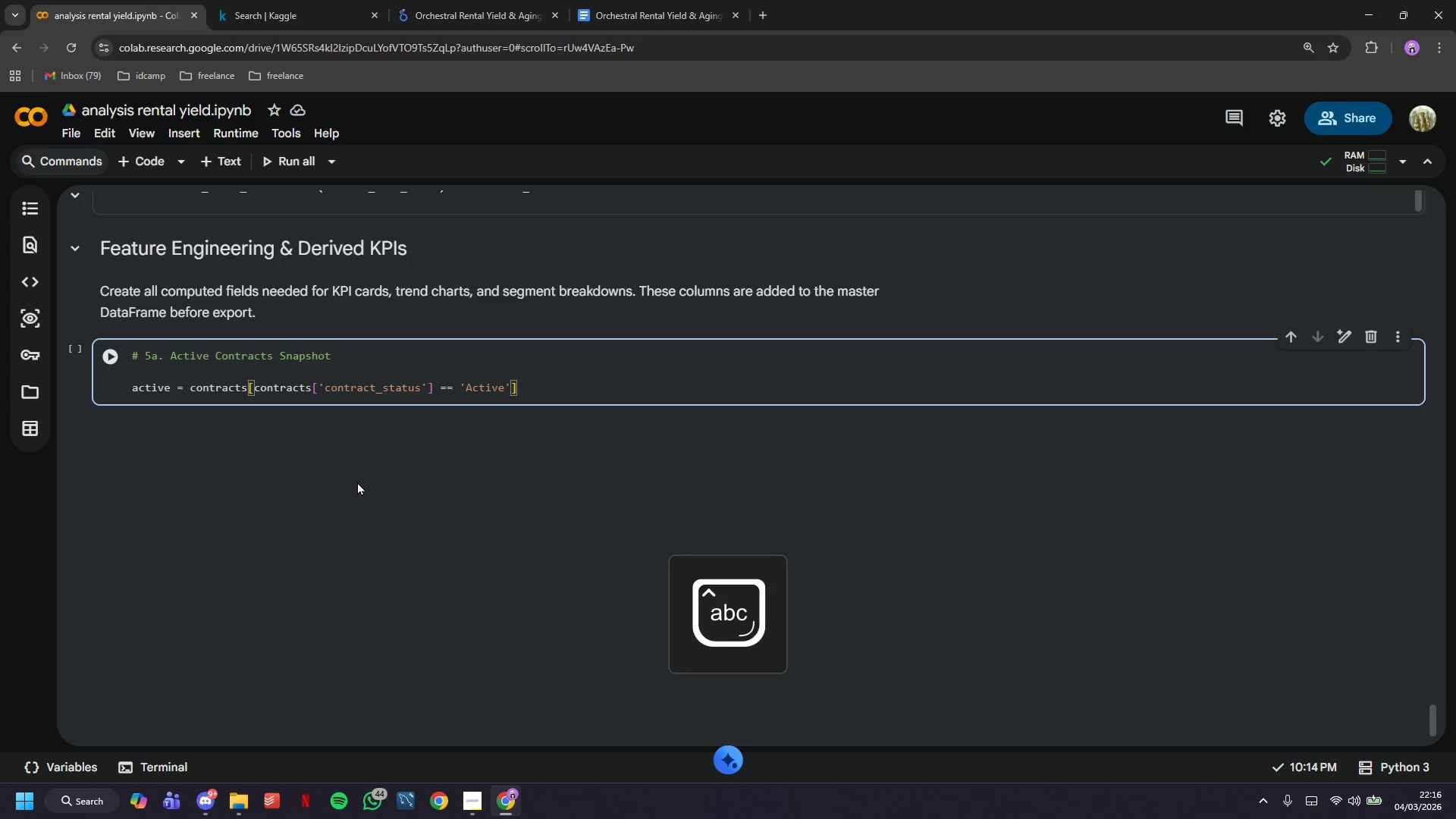 
key(ArrowRight)
 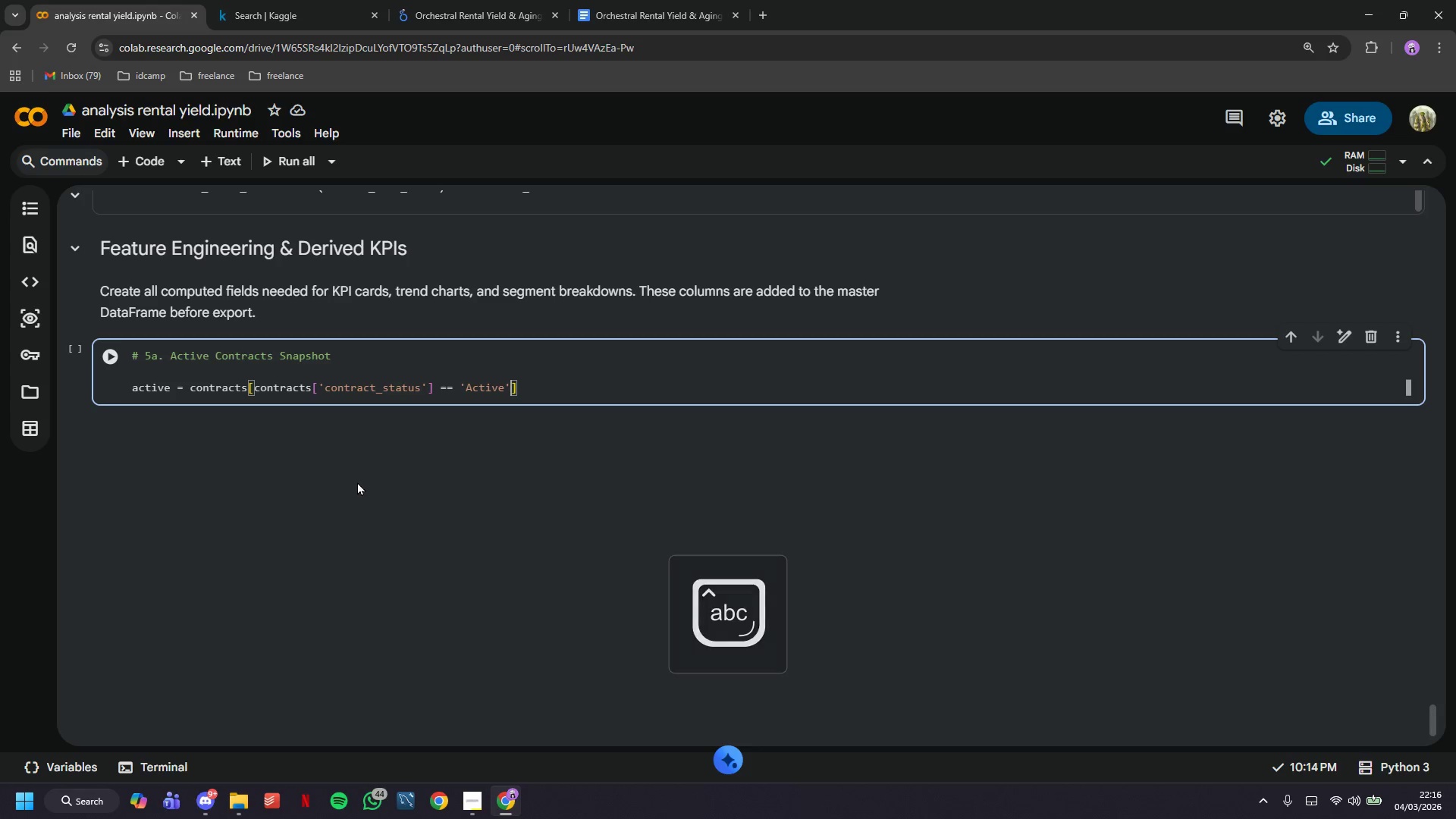 
key(ArrowRight)
 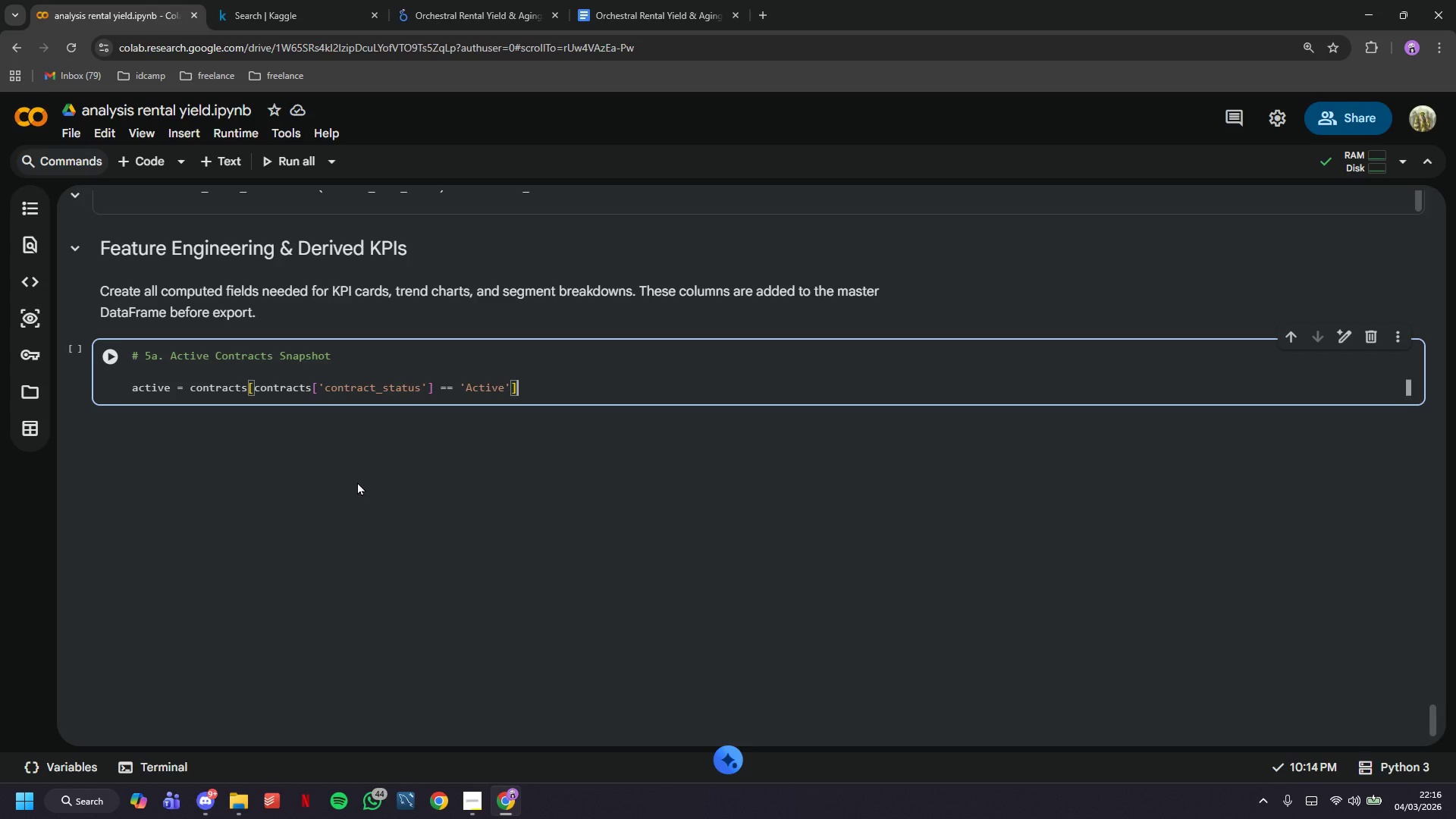 
key(ArrowRight)
 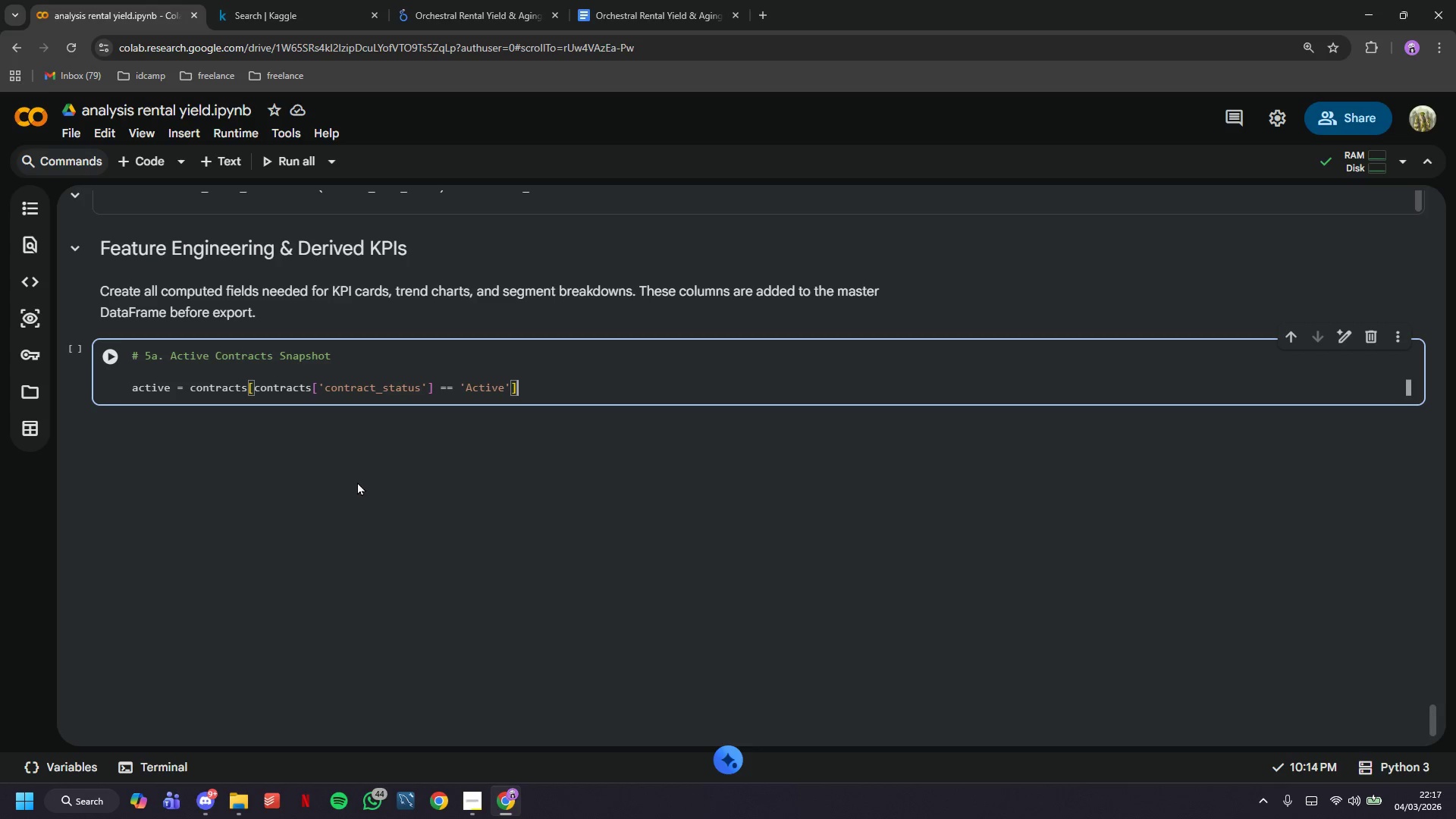 
type(.copy()
 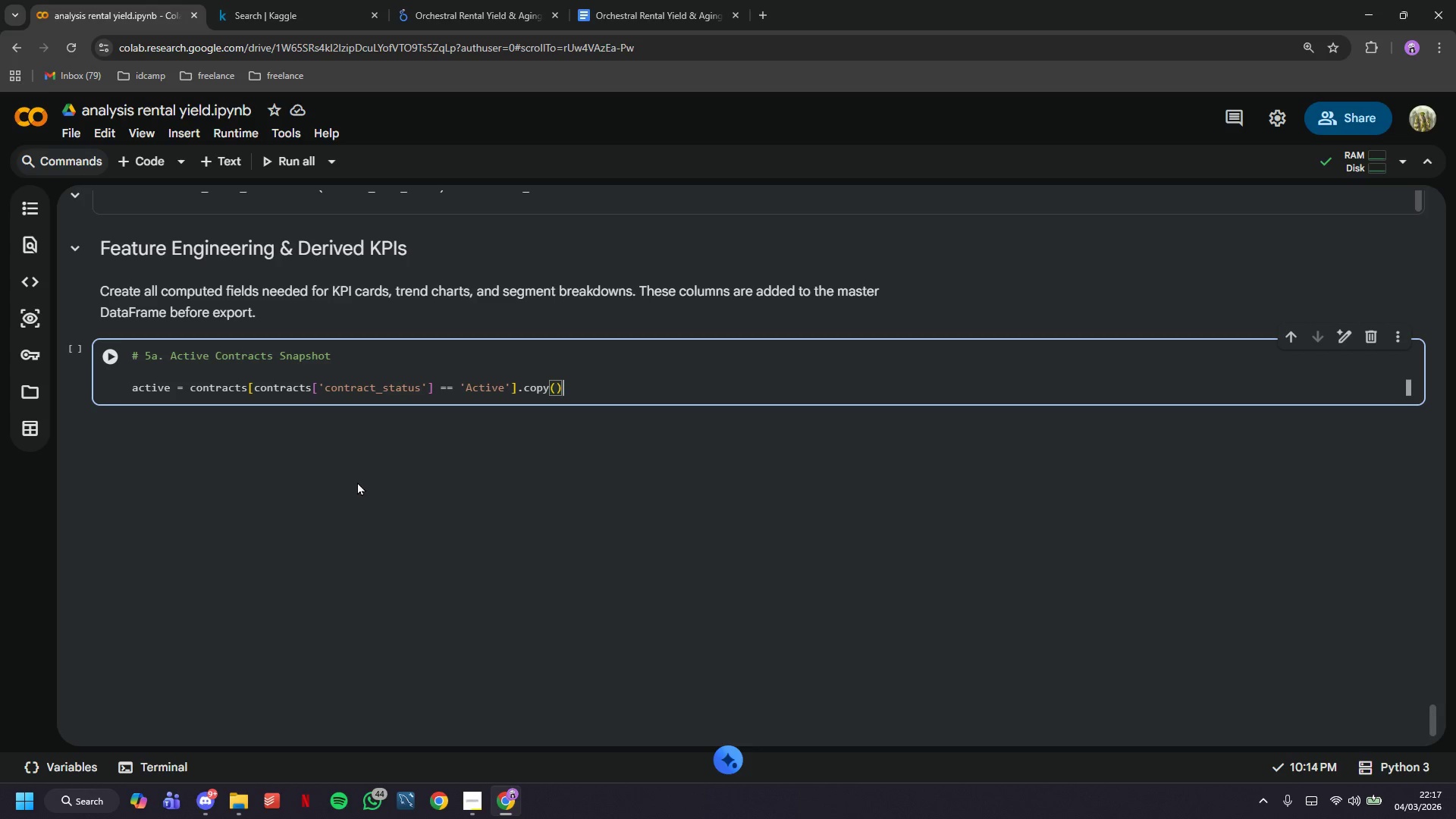 
key(ArrowRight)
 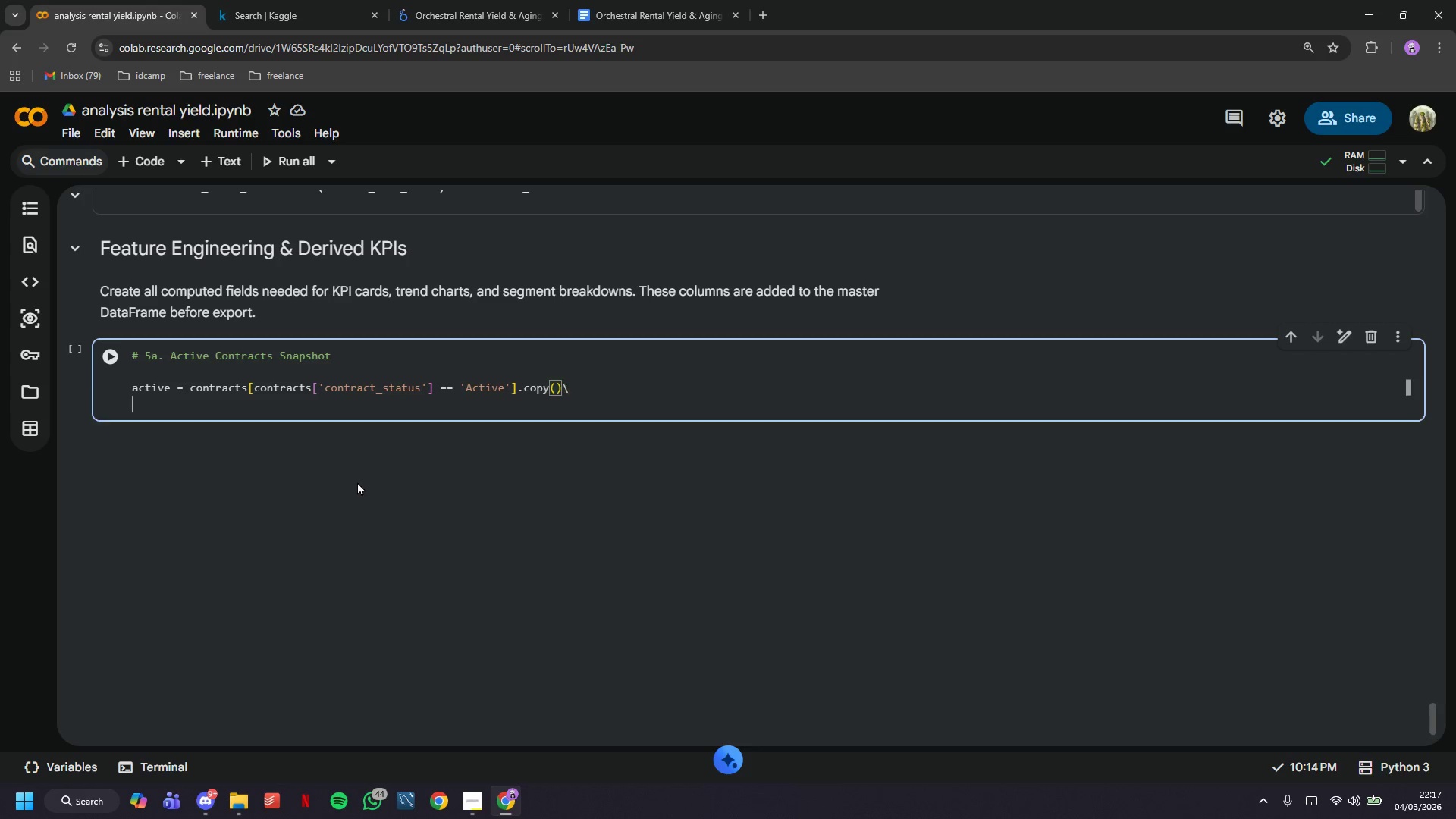 
key(Backslash)
 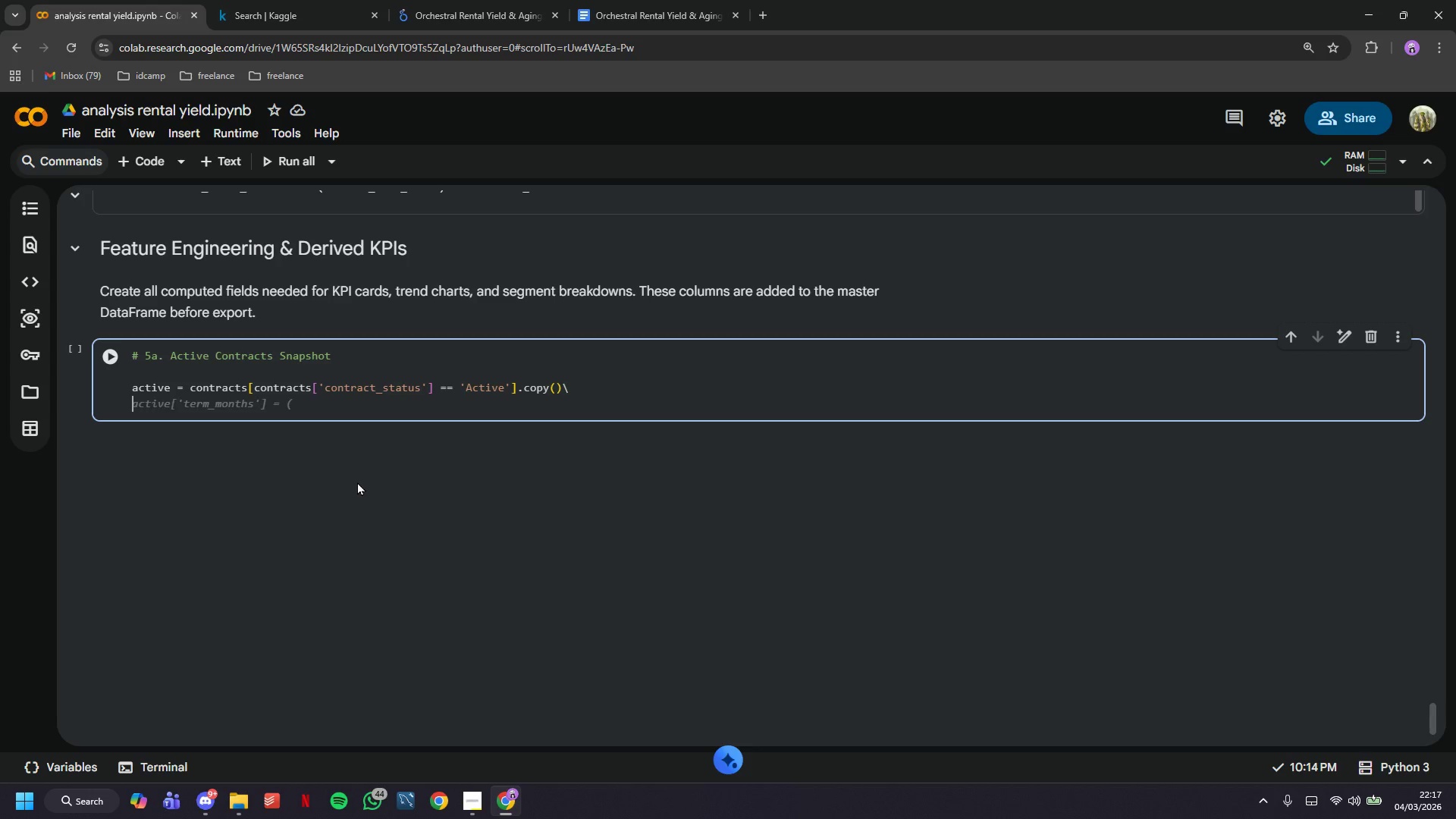 
key(Enter)
 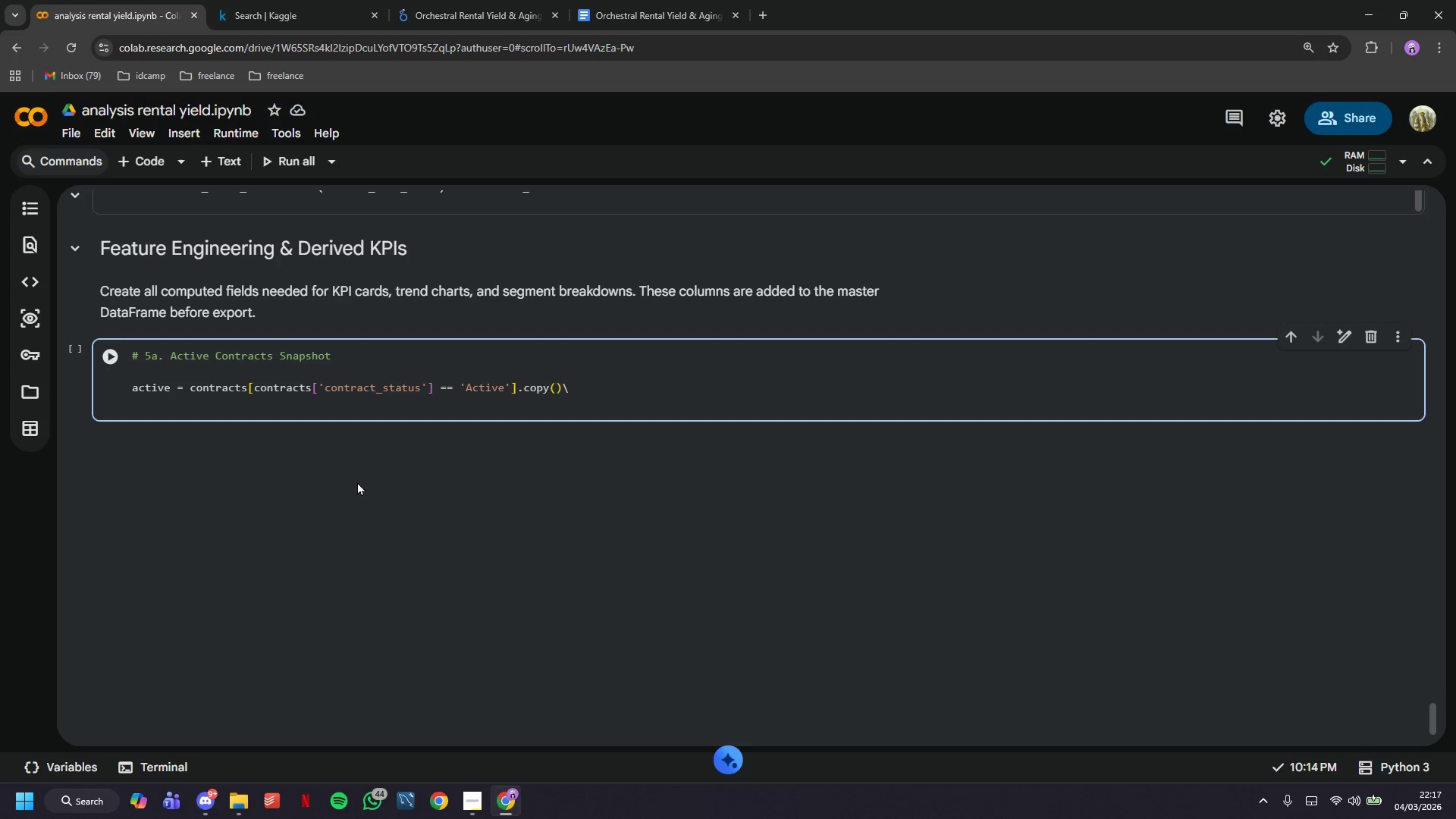 
wait(26.3)
 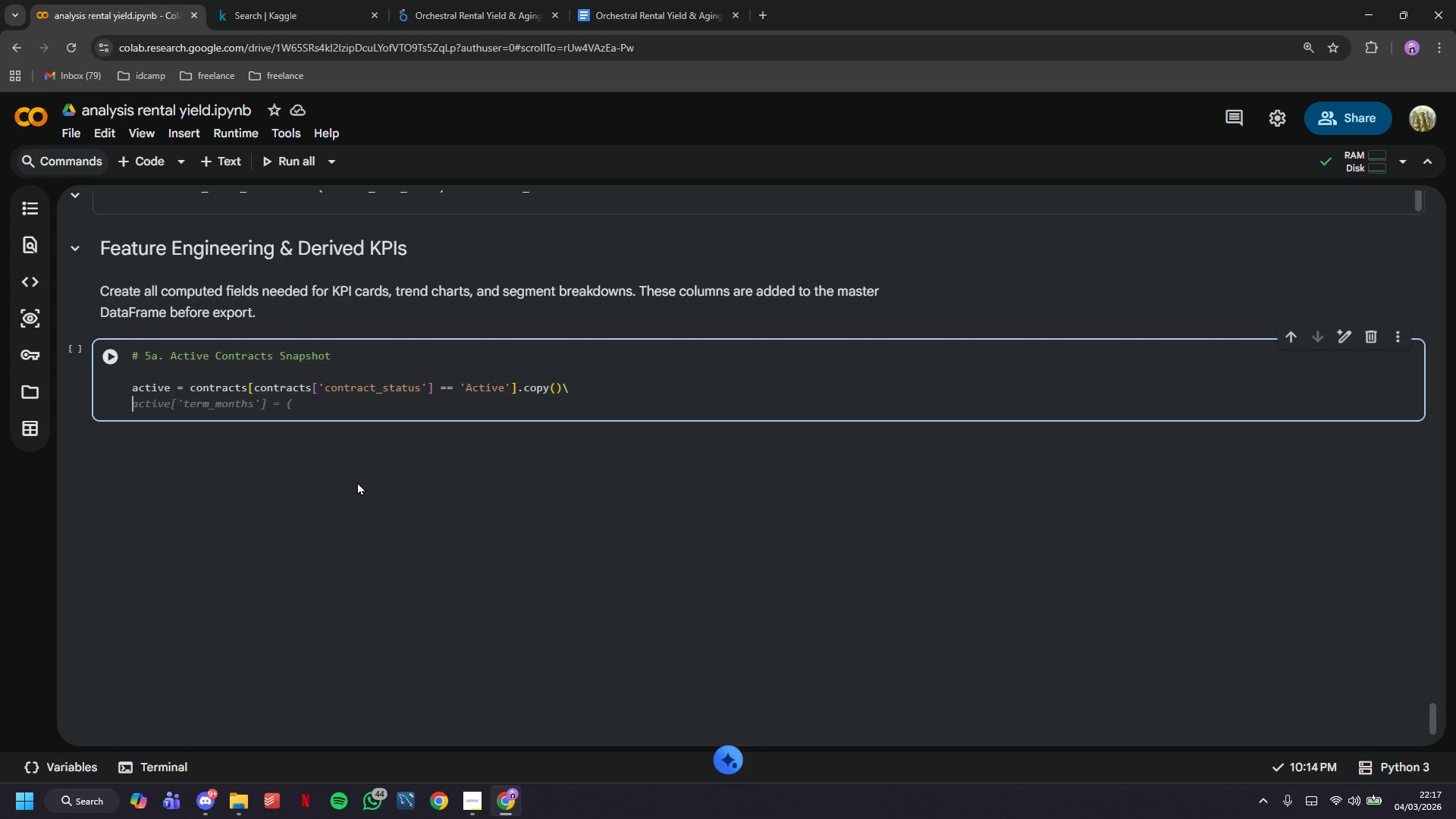 
type(delinquent = contracts[cony)
key(Backspace)
type(tracts['contrct_Status)
 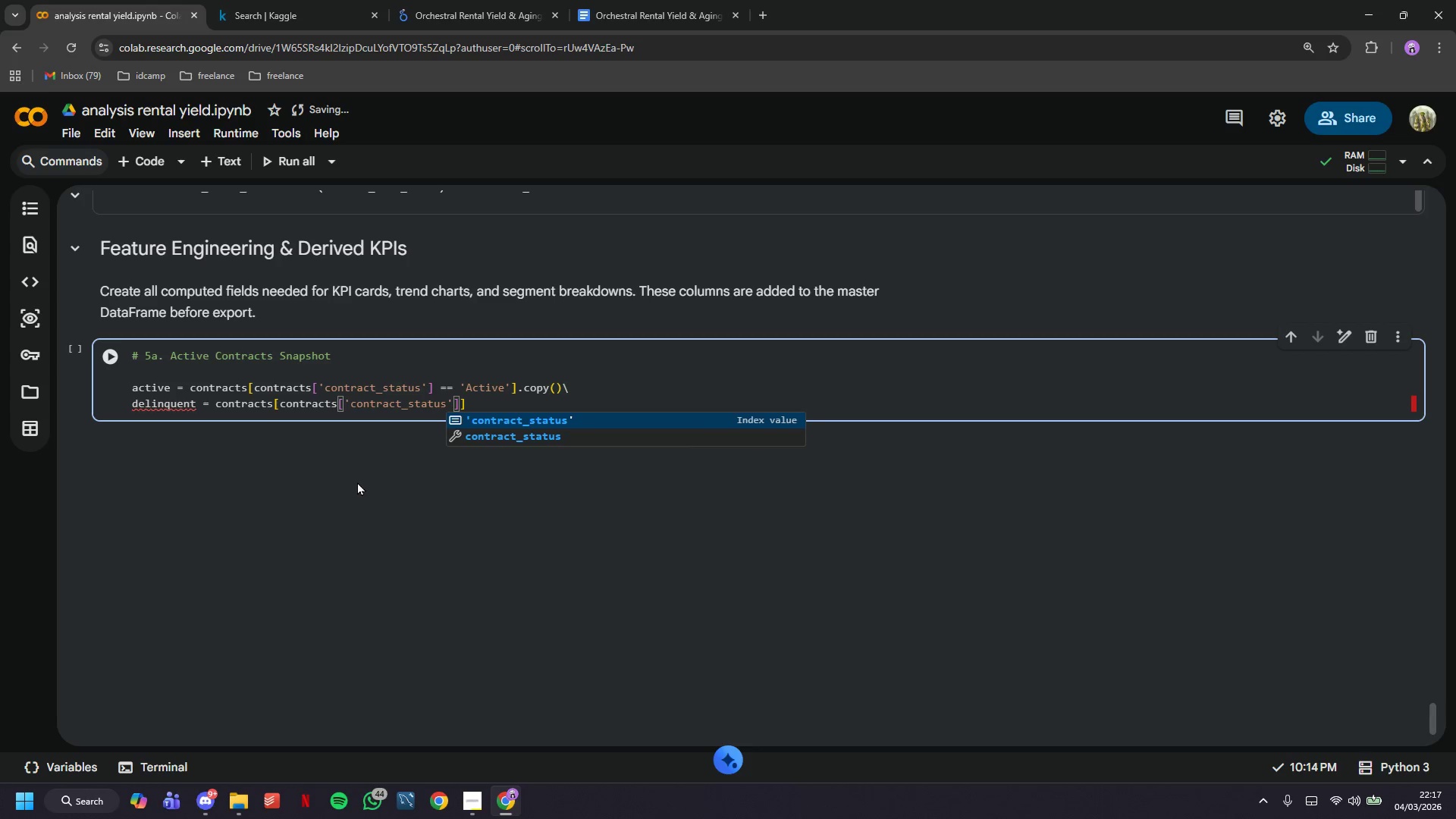 
key(ArrowRight)
 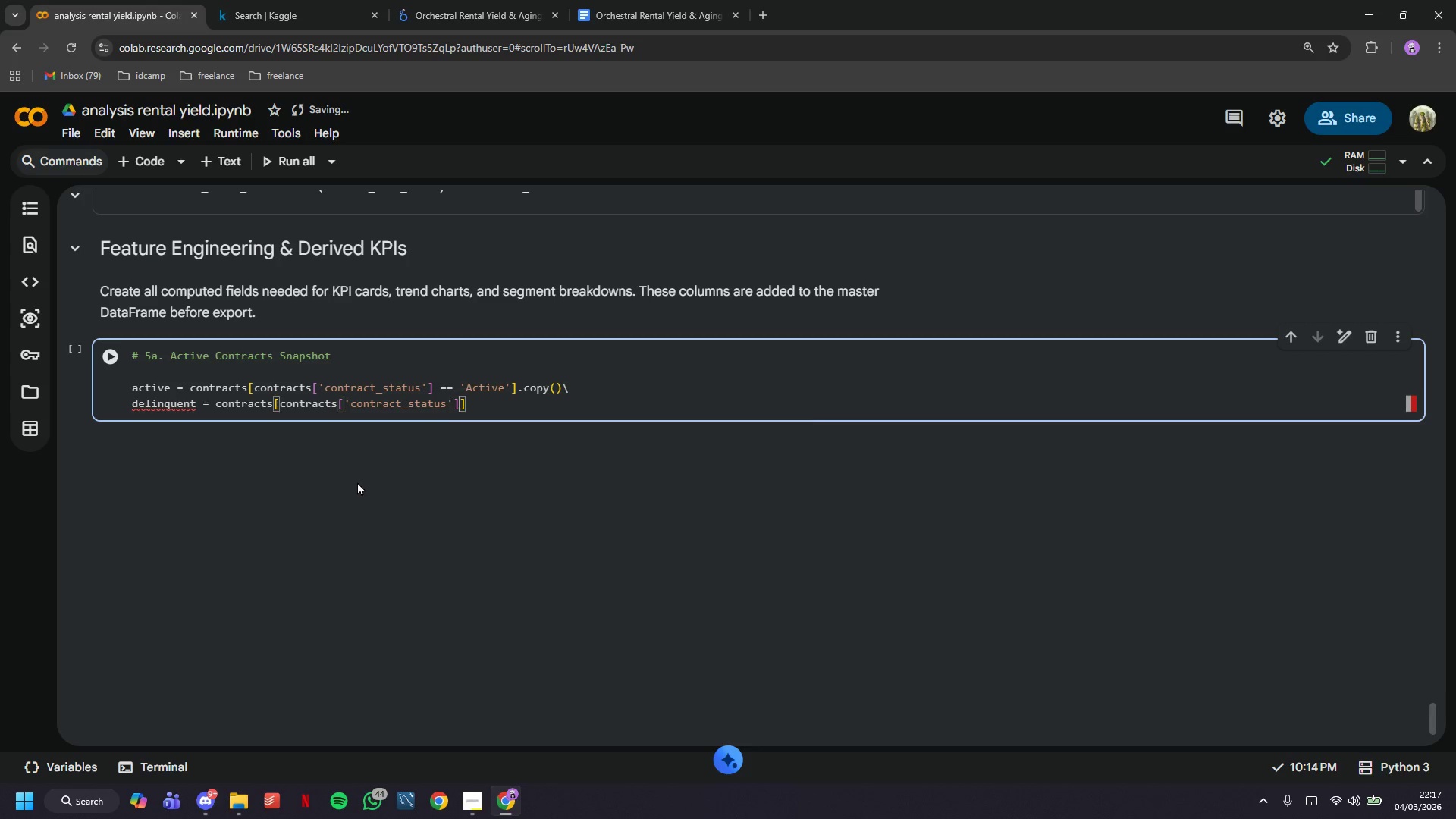 
key(ArrowRight)
 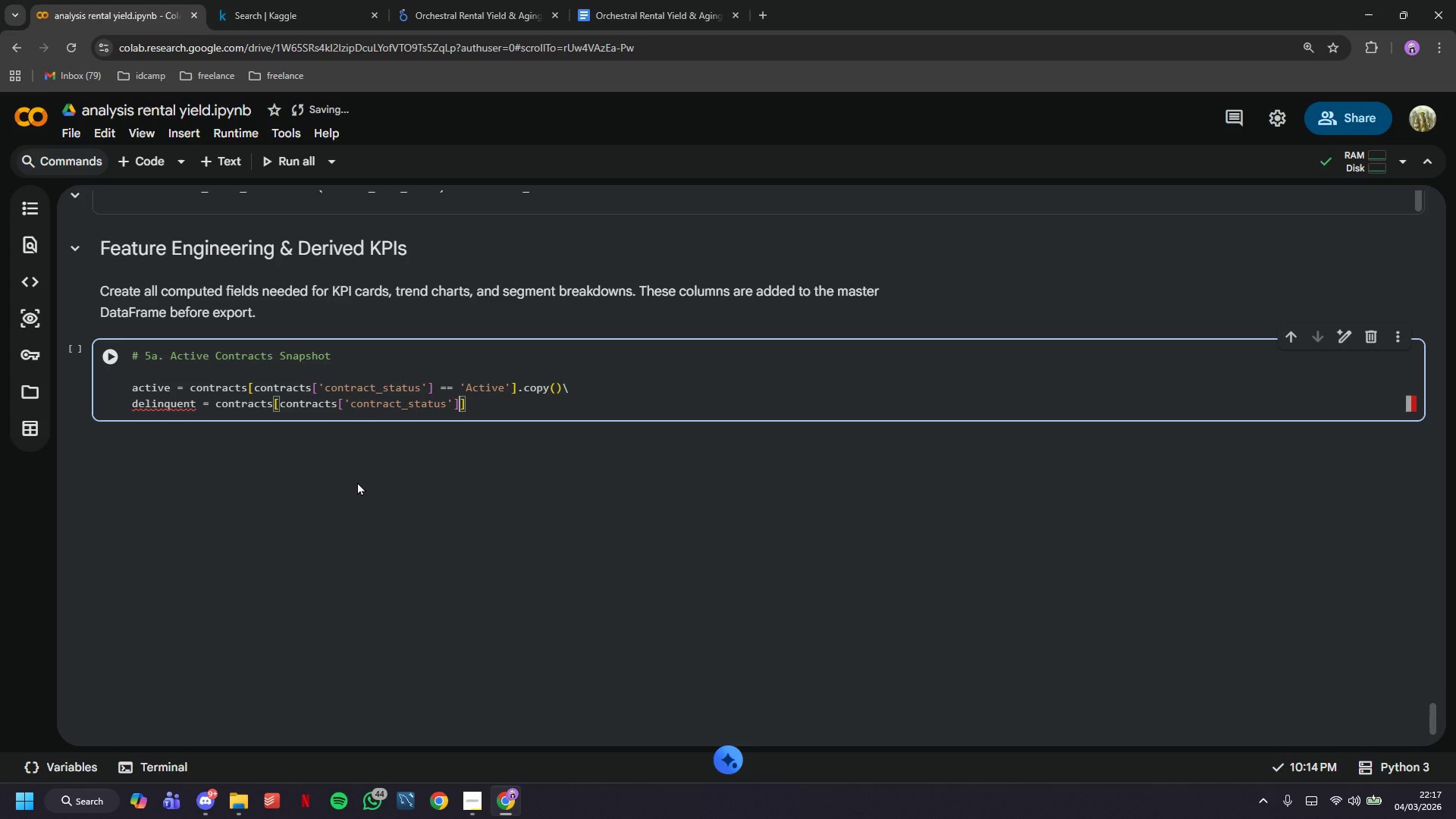 
type( == 'Deliquent)
 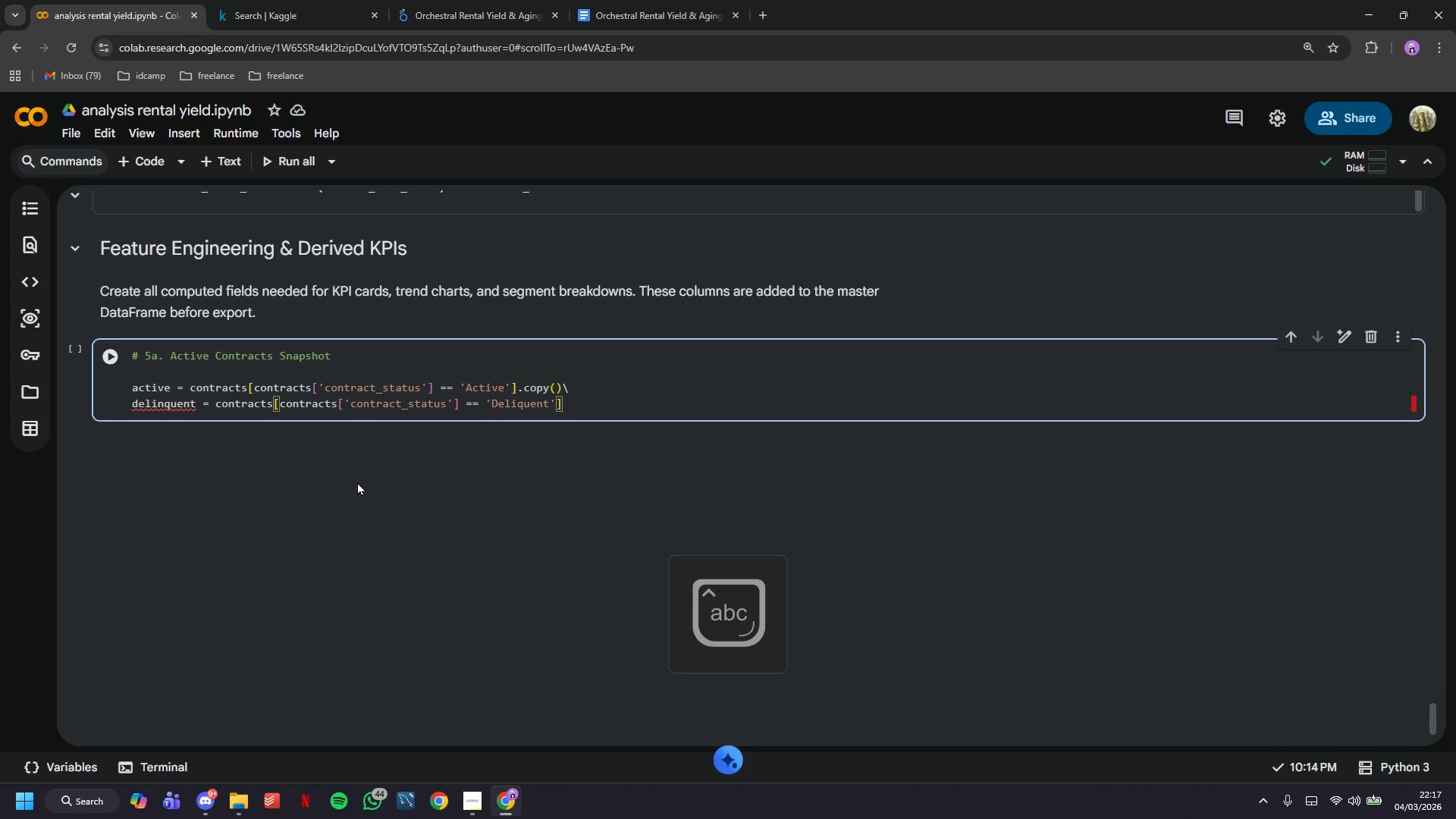 
key(ArrowRight)
 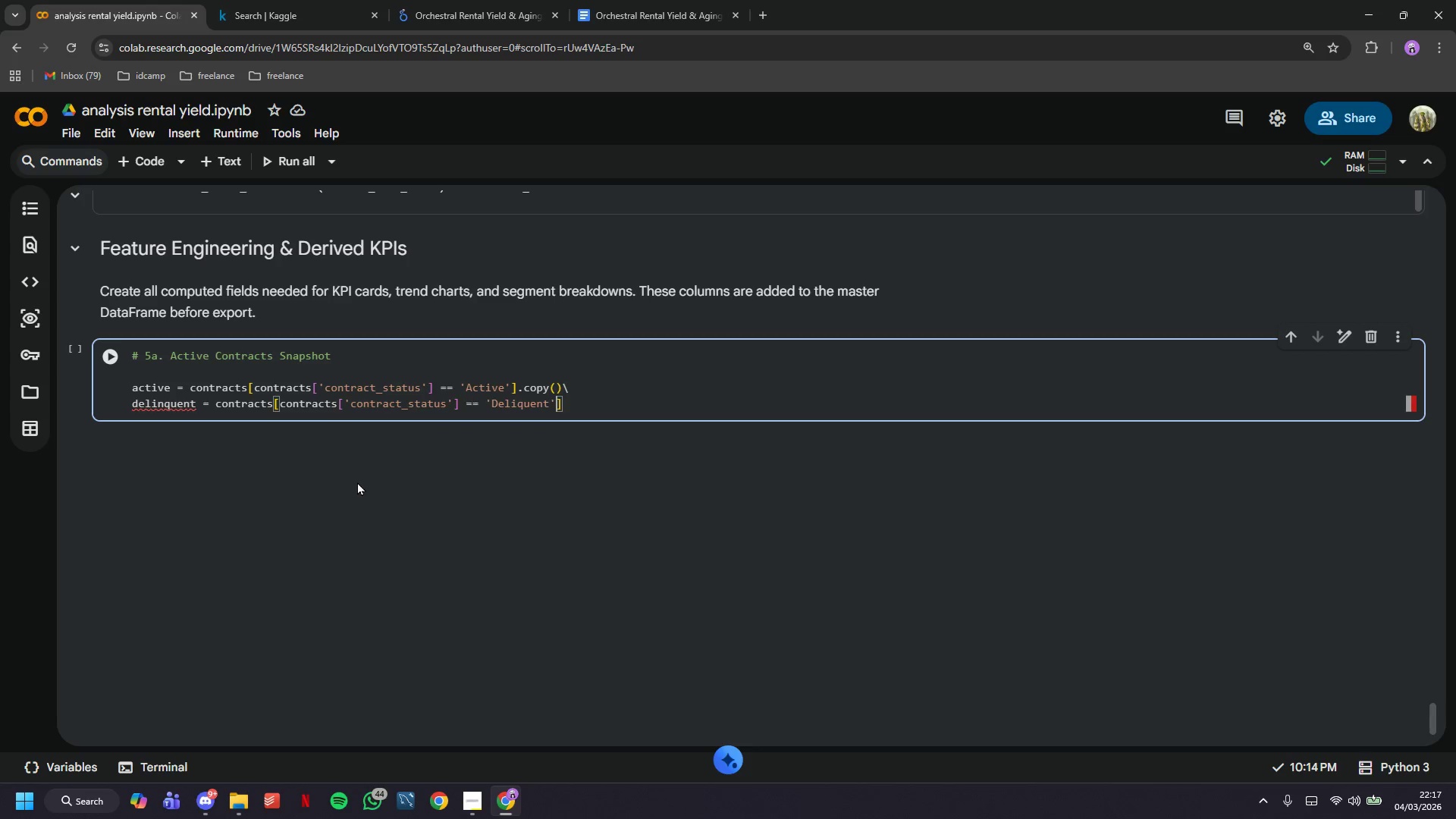 
key(ArrowRight)
 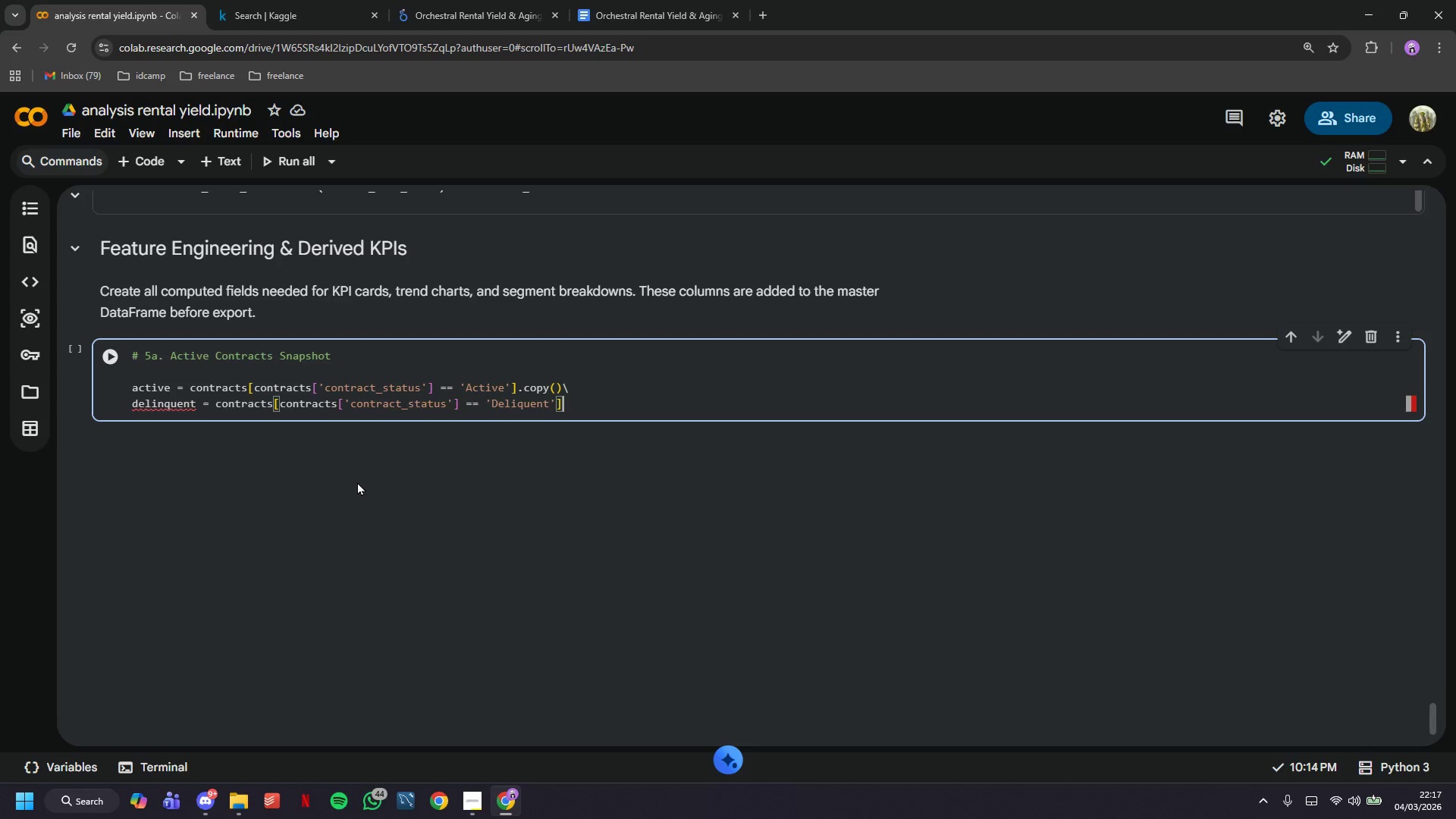 
key(ArrowRight)
 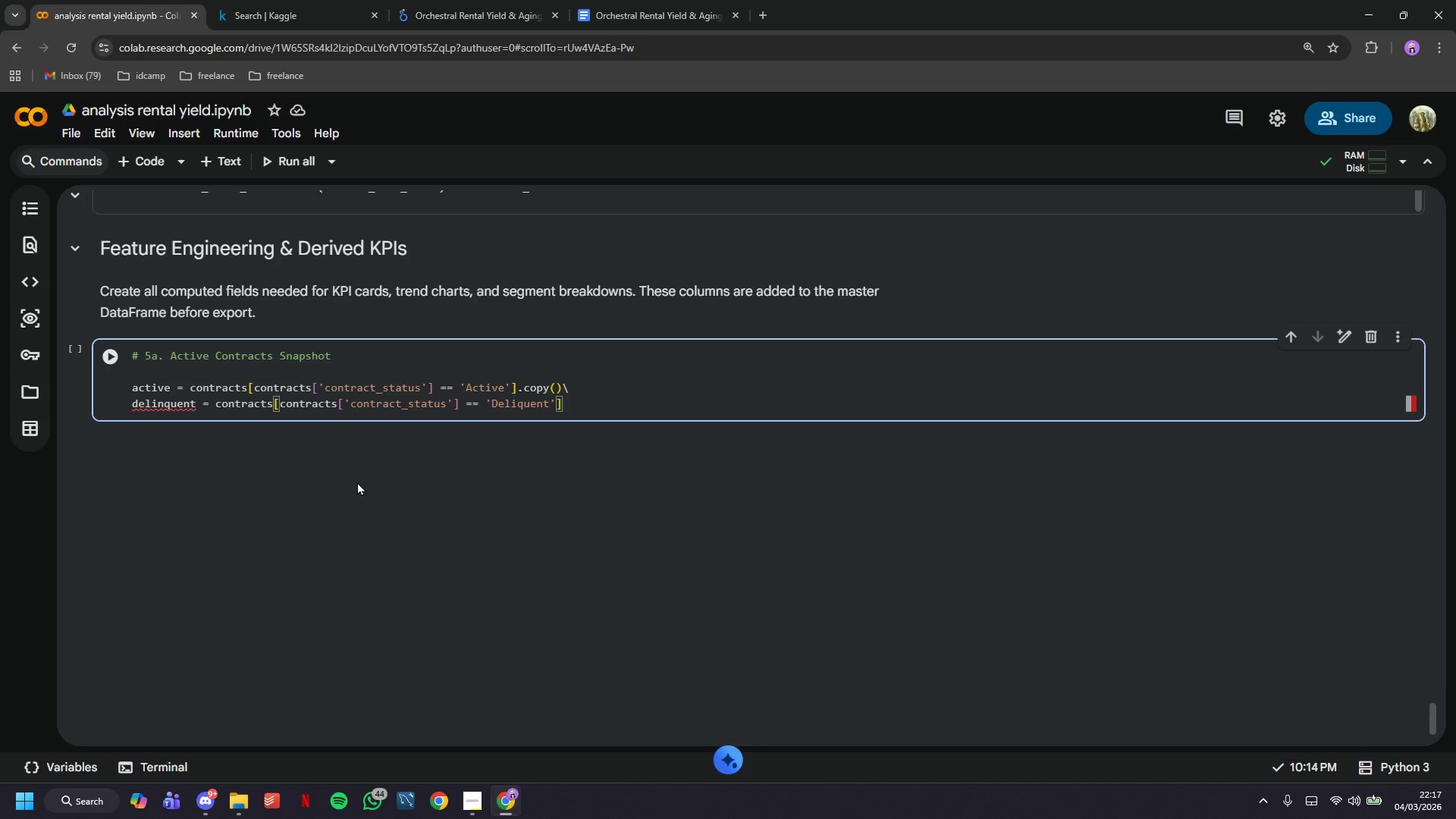 
type(.copy()
 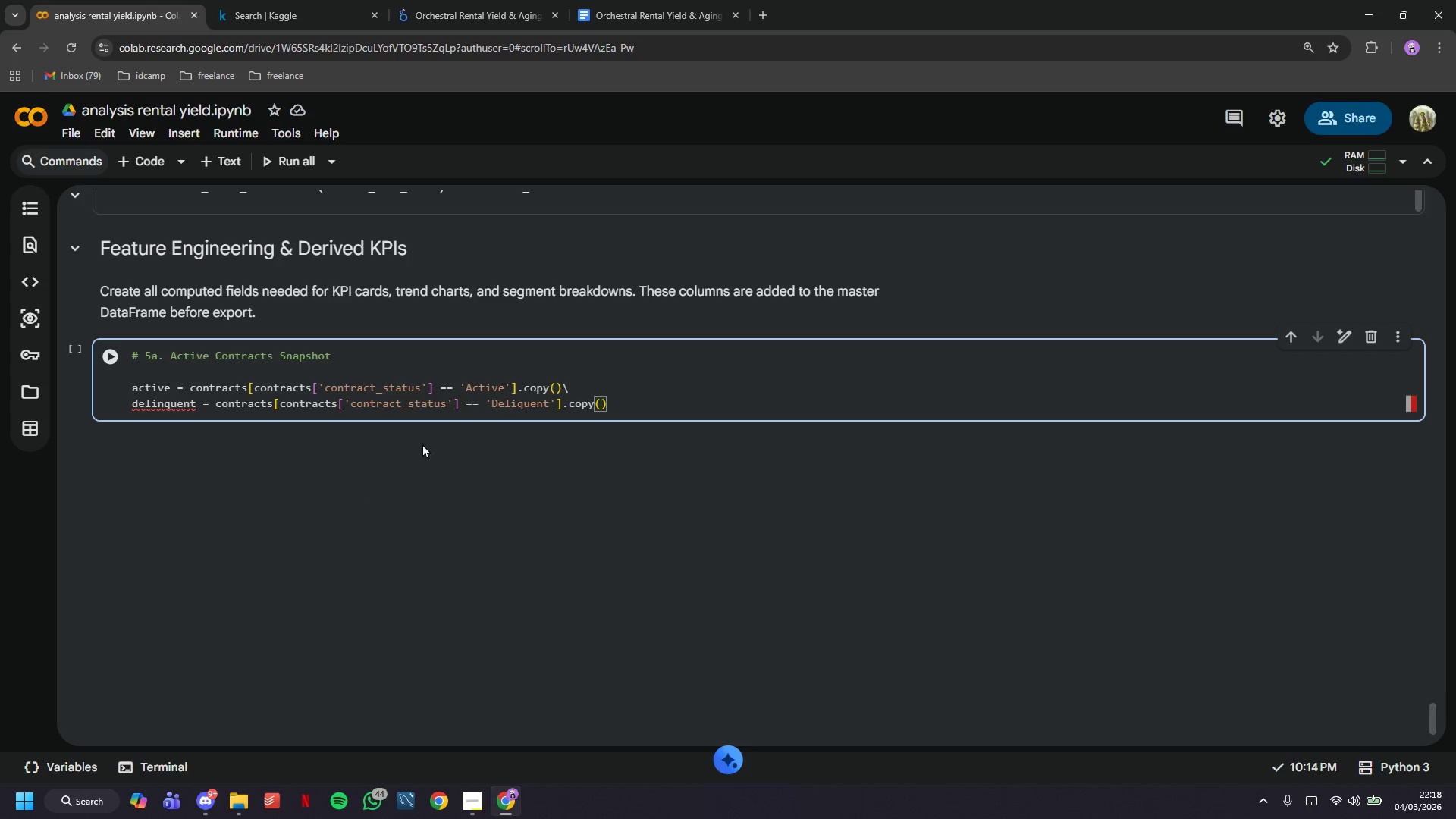 
key(ArrowUp)
 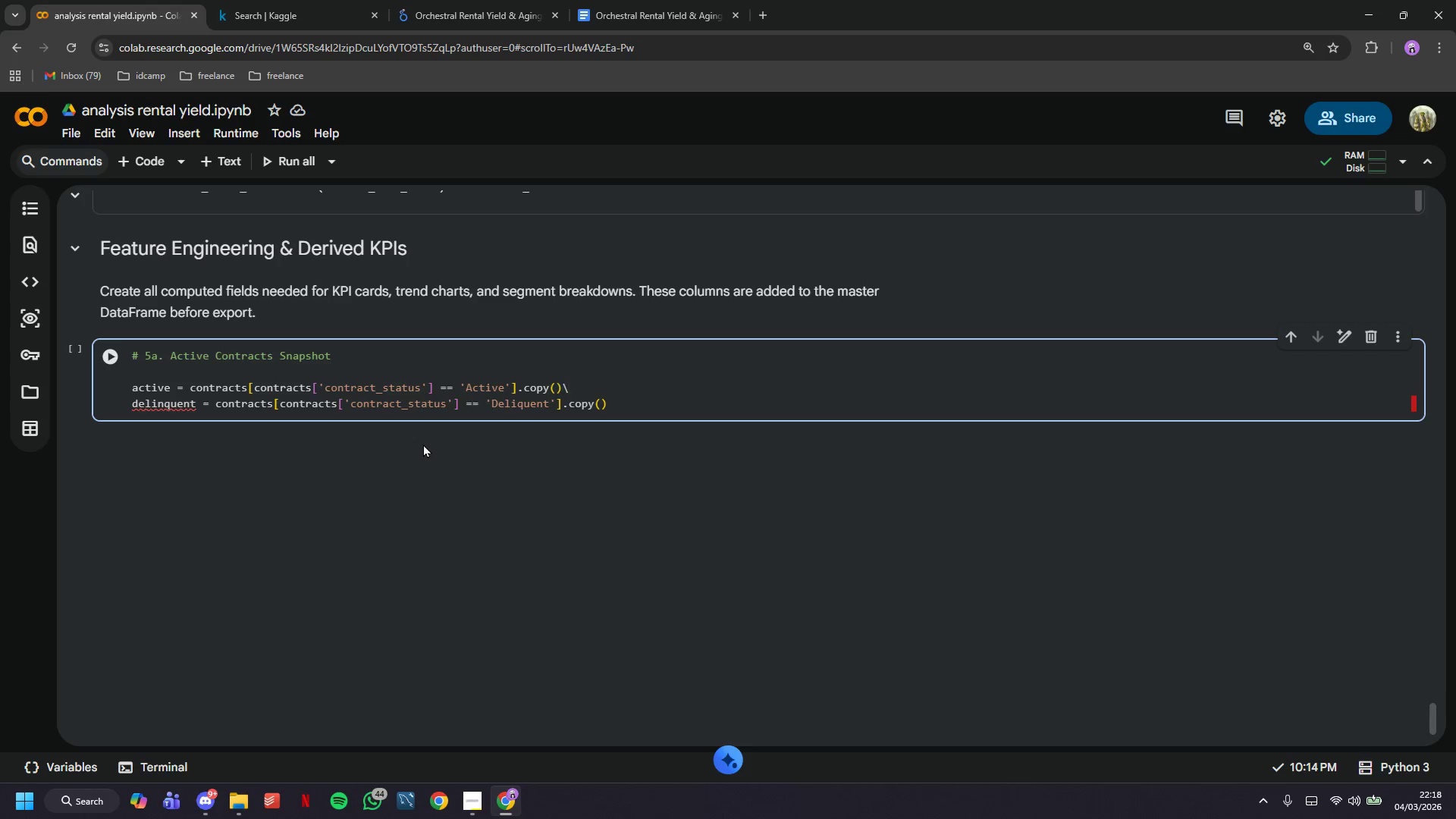 
key(Backspace)
 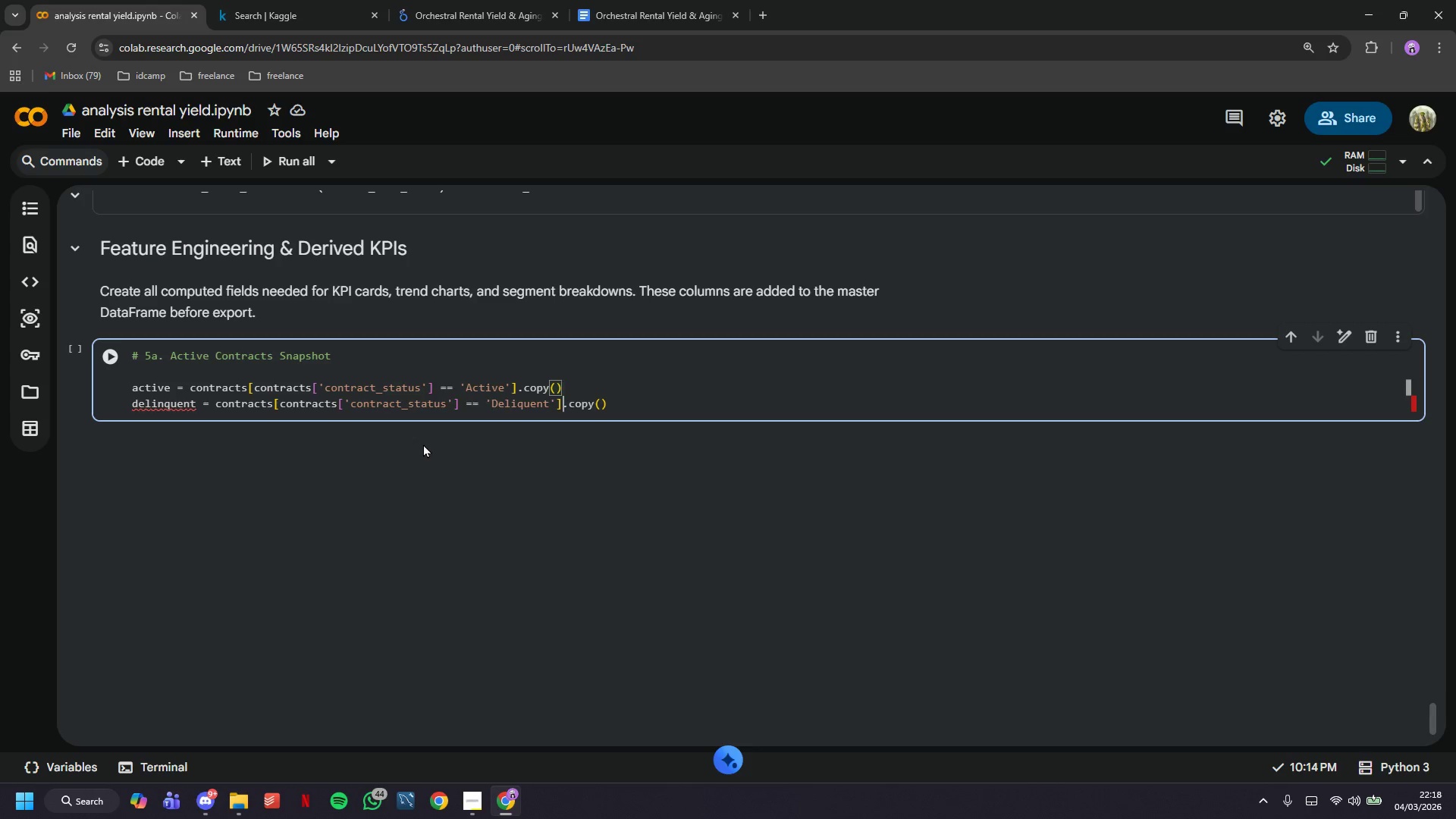 
key(ArrowDown)
 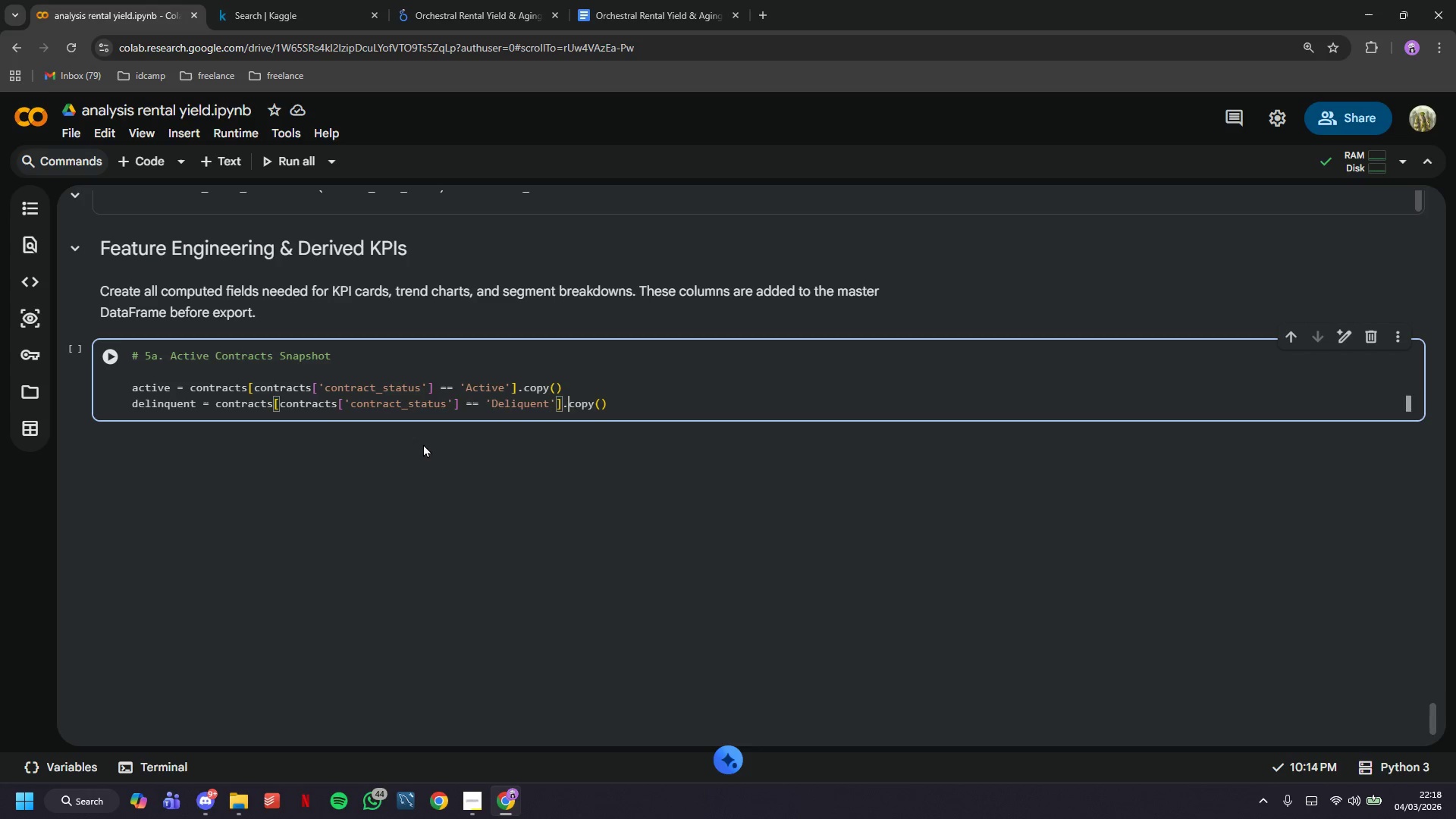 
hold_key(key=ArrowRight, duration=0.83)
 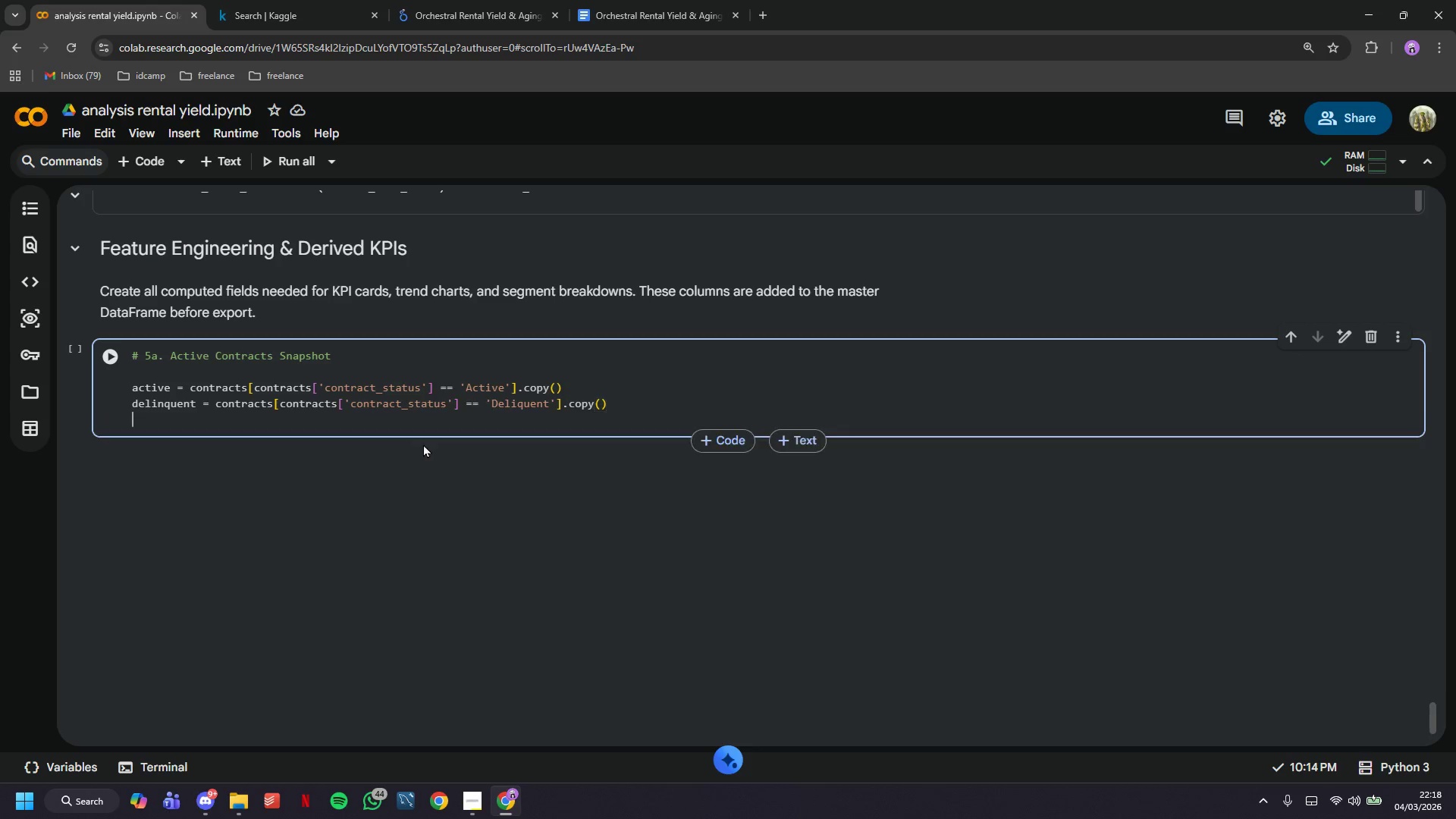 
key(Enter)
 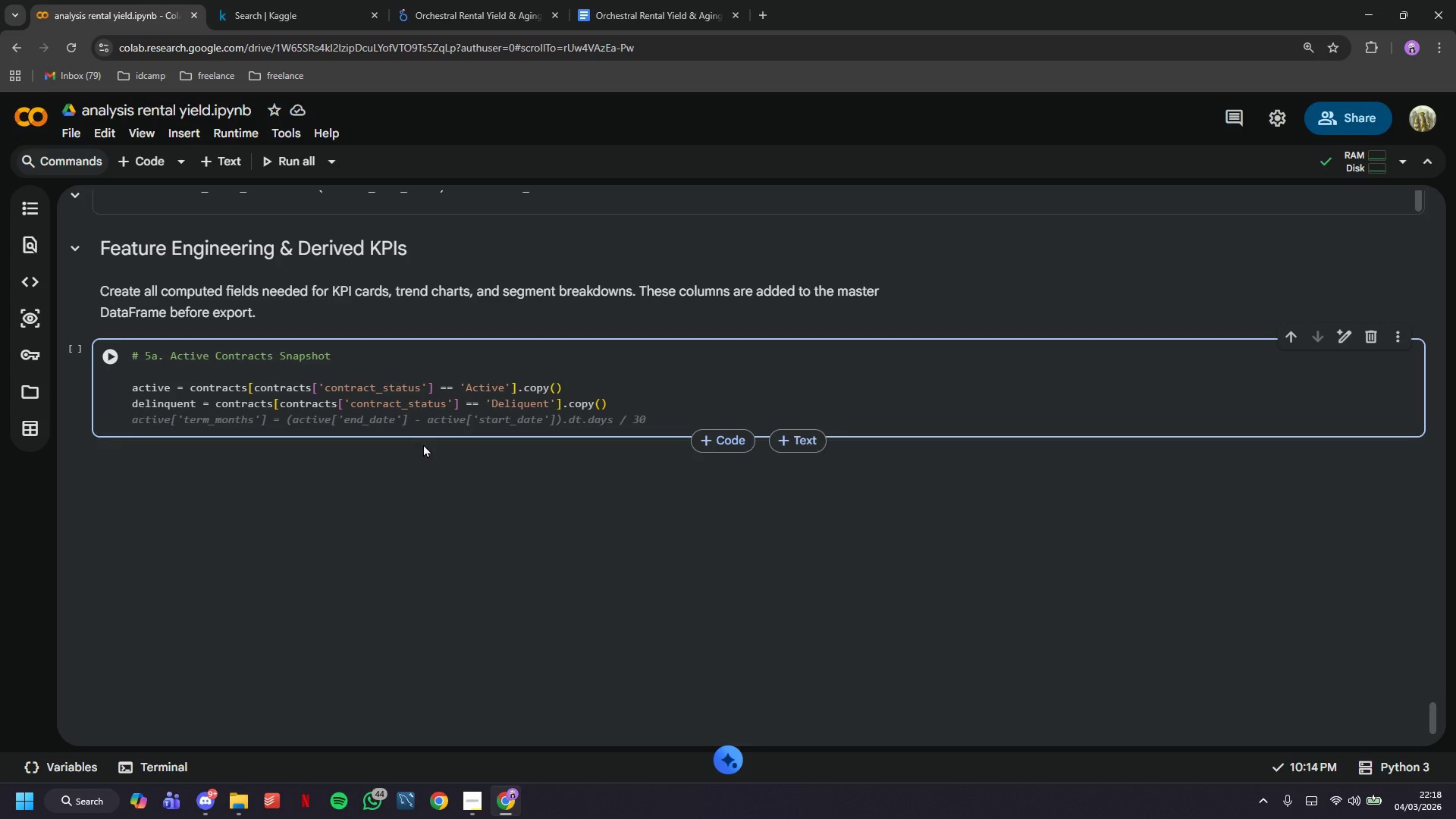 
type(compley)
key(Backspace)
type(yy)
key(Backspace)
key(Backspace)
type(ted = )
key(Tab)
 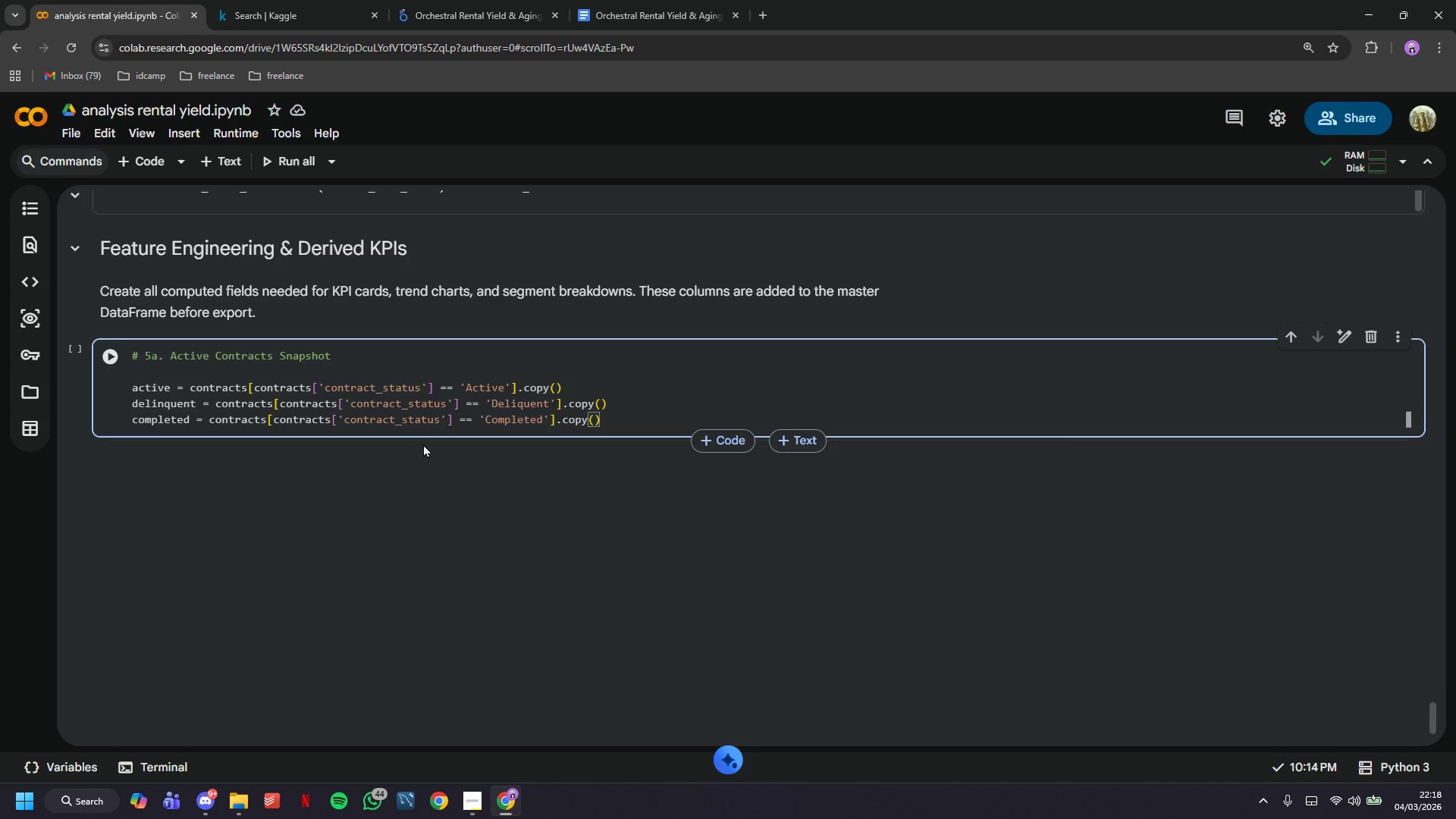 
key(Control+S)
 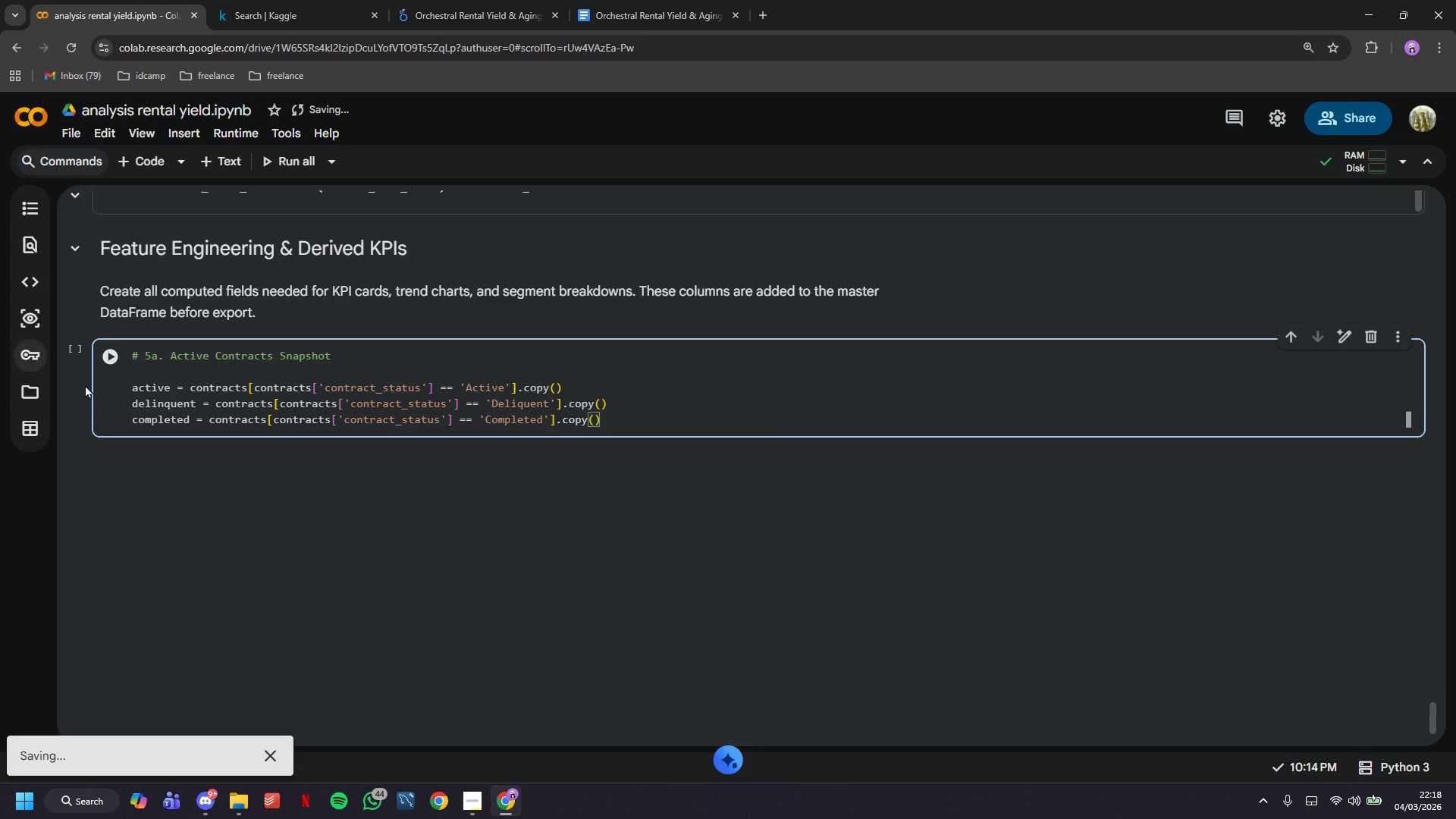 
left_click([108, 364])